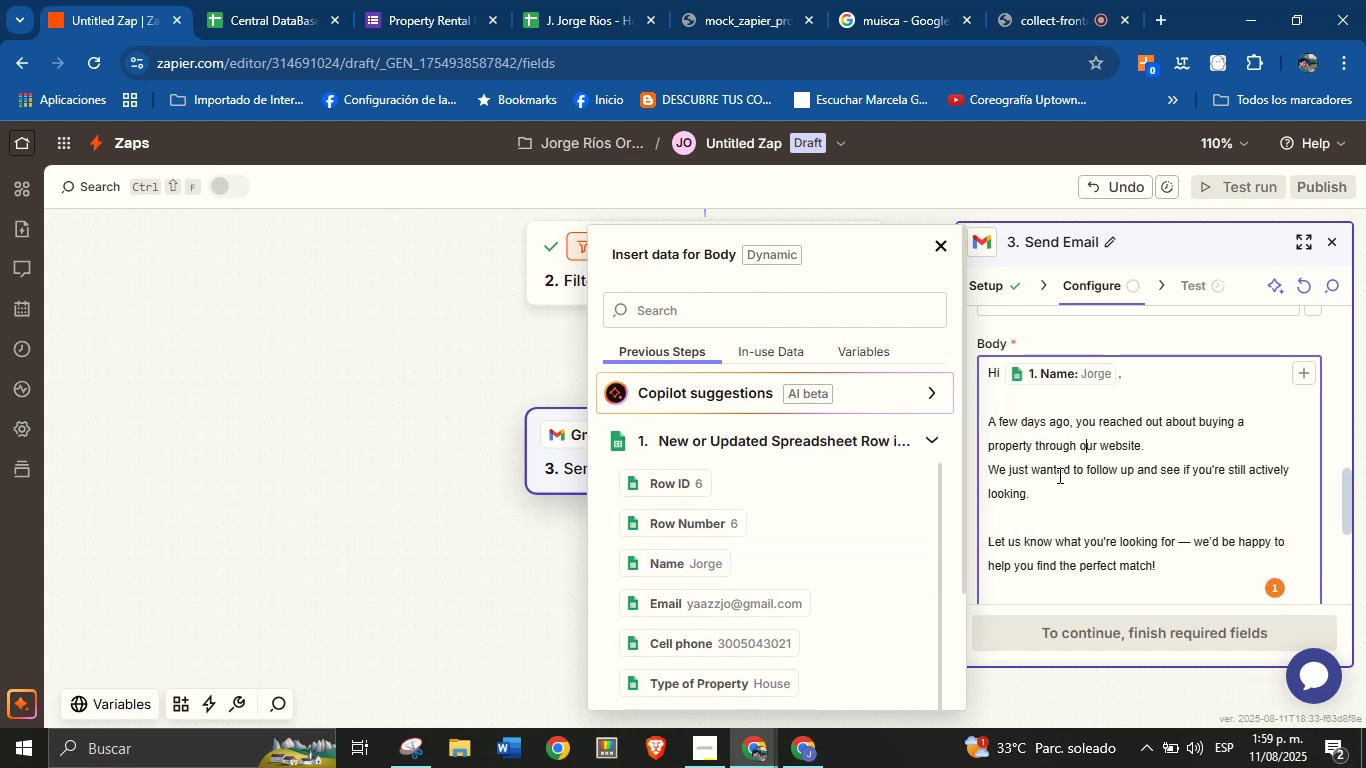 
left_click([1050, 483])
 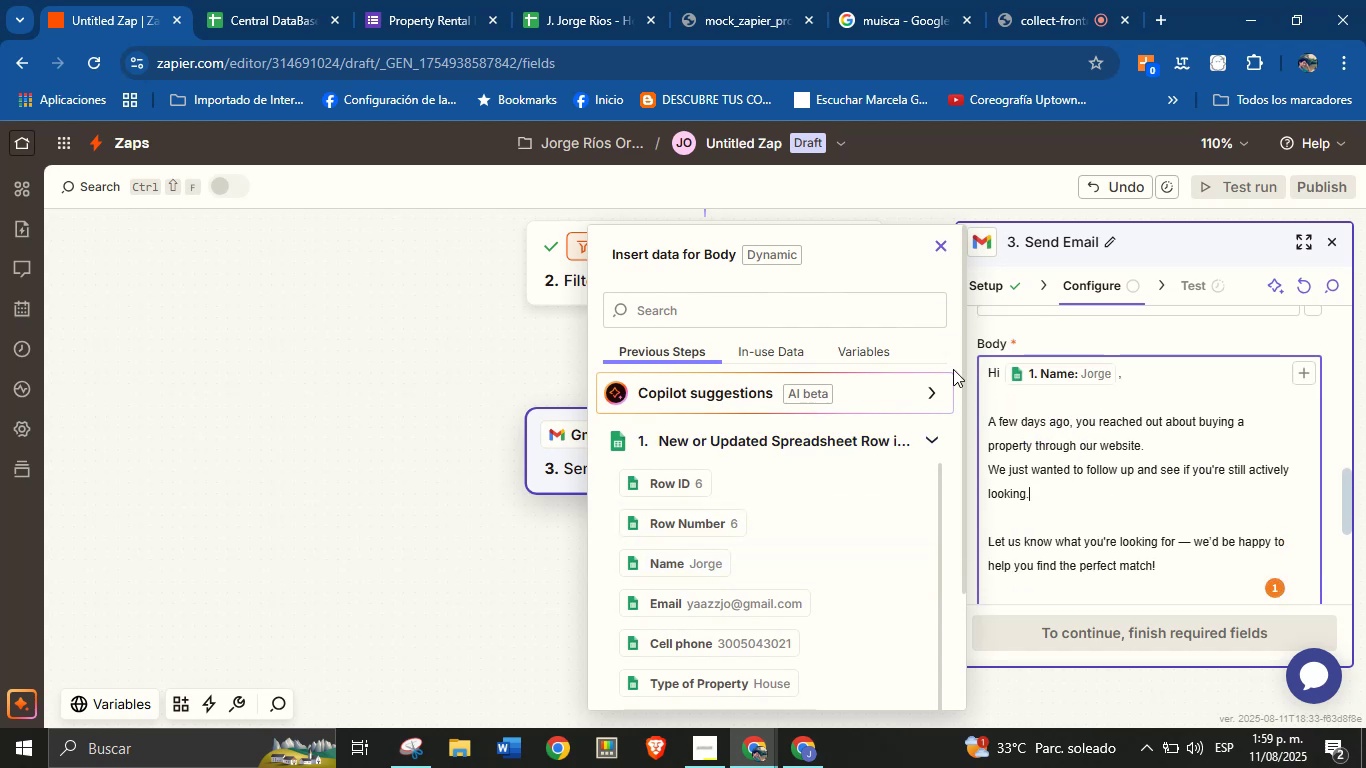 
left_click([1101, 535])
 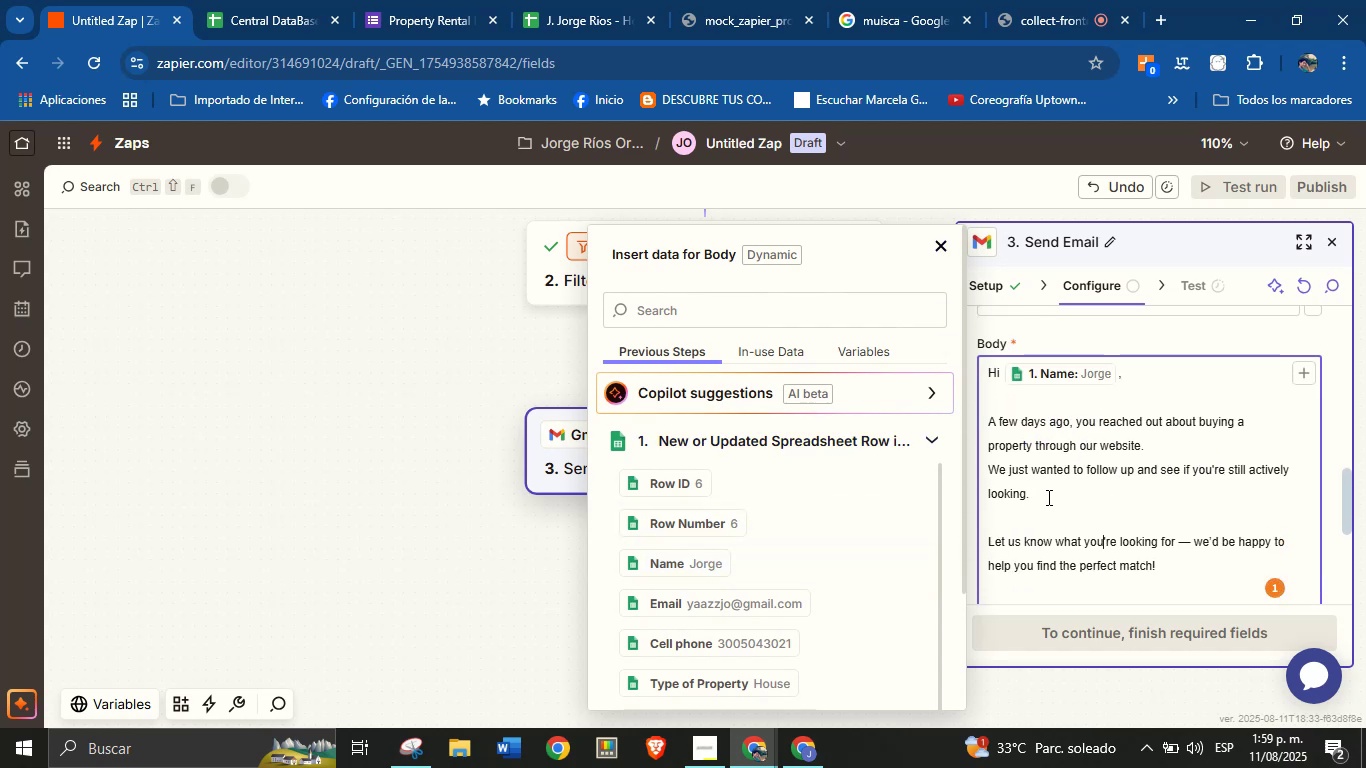 
scroll: coordinate [1069, 504], scroll_direction: down, amount: 1.0
 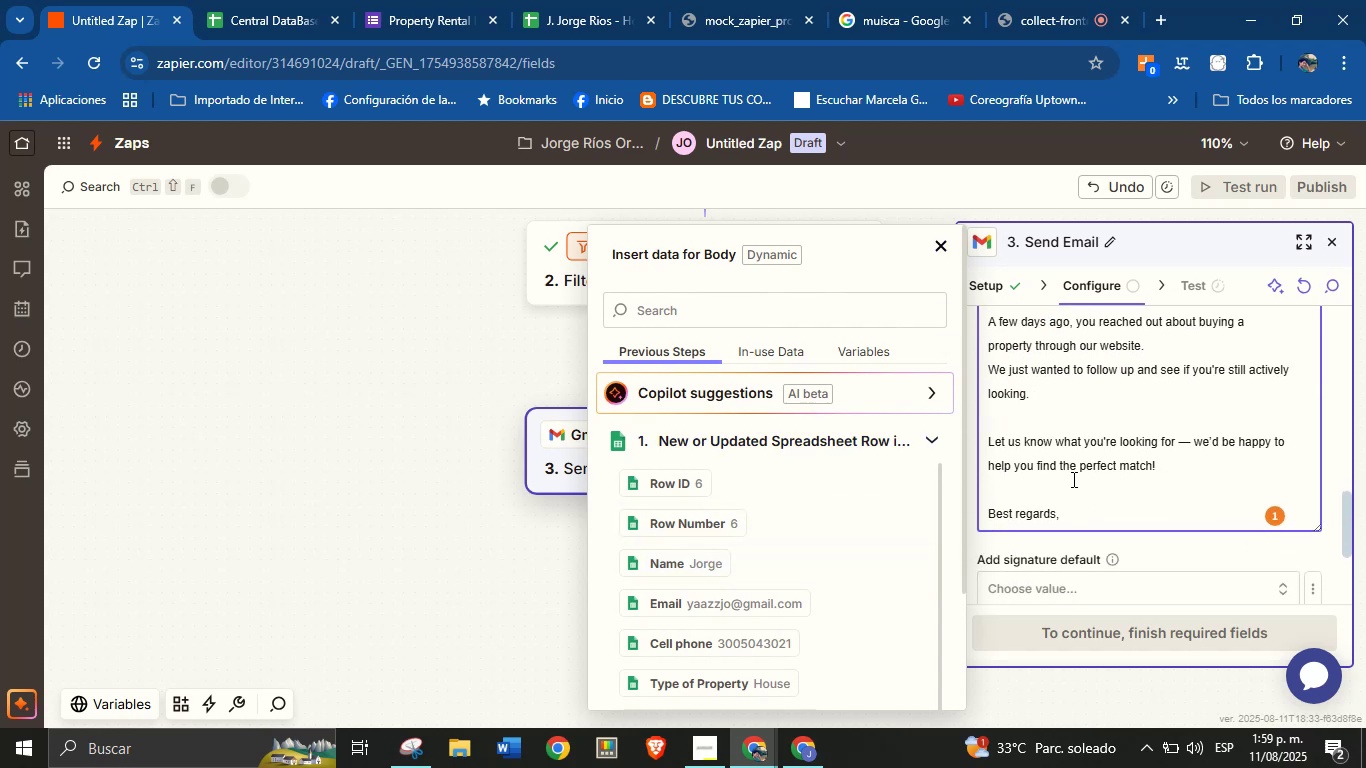 
left_click([1035, 493])
 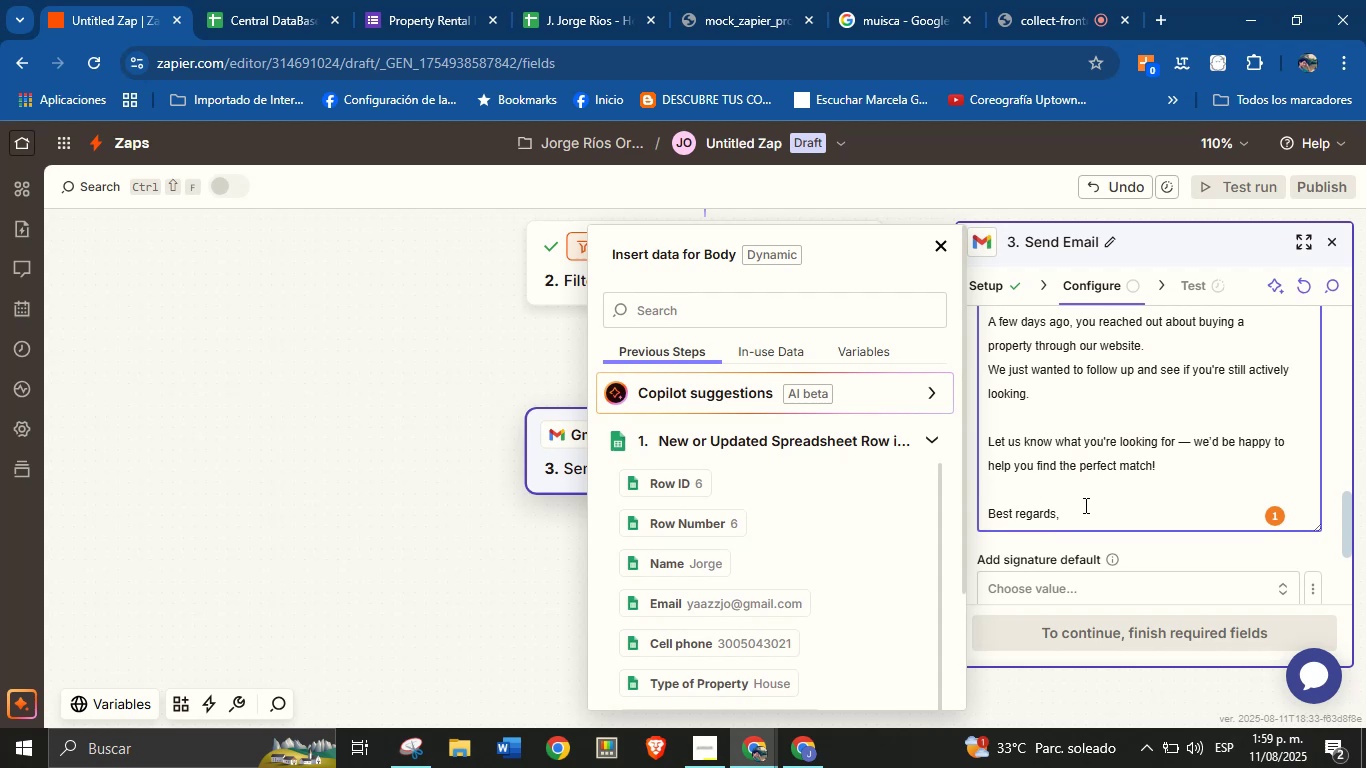 
left_click([1083, 512])
 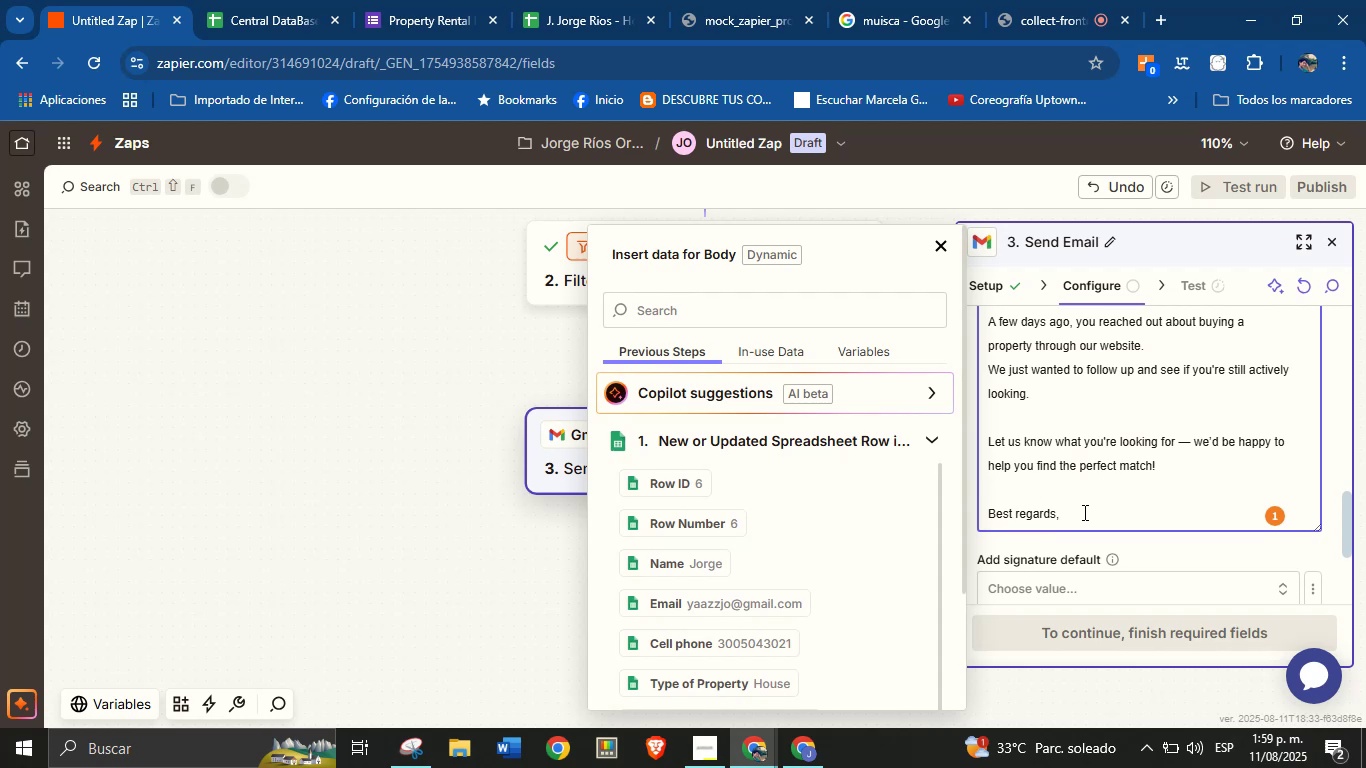 
key(Enter)
 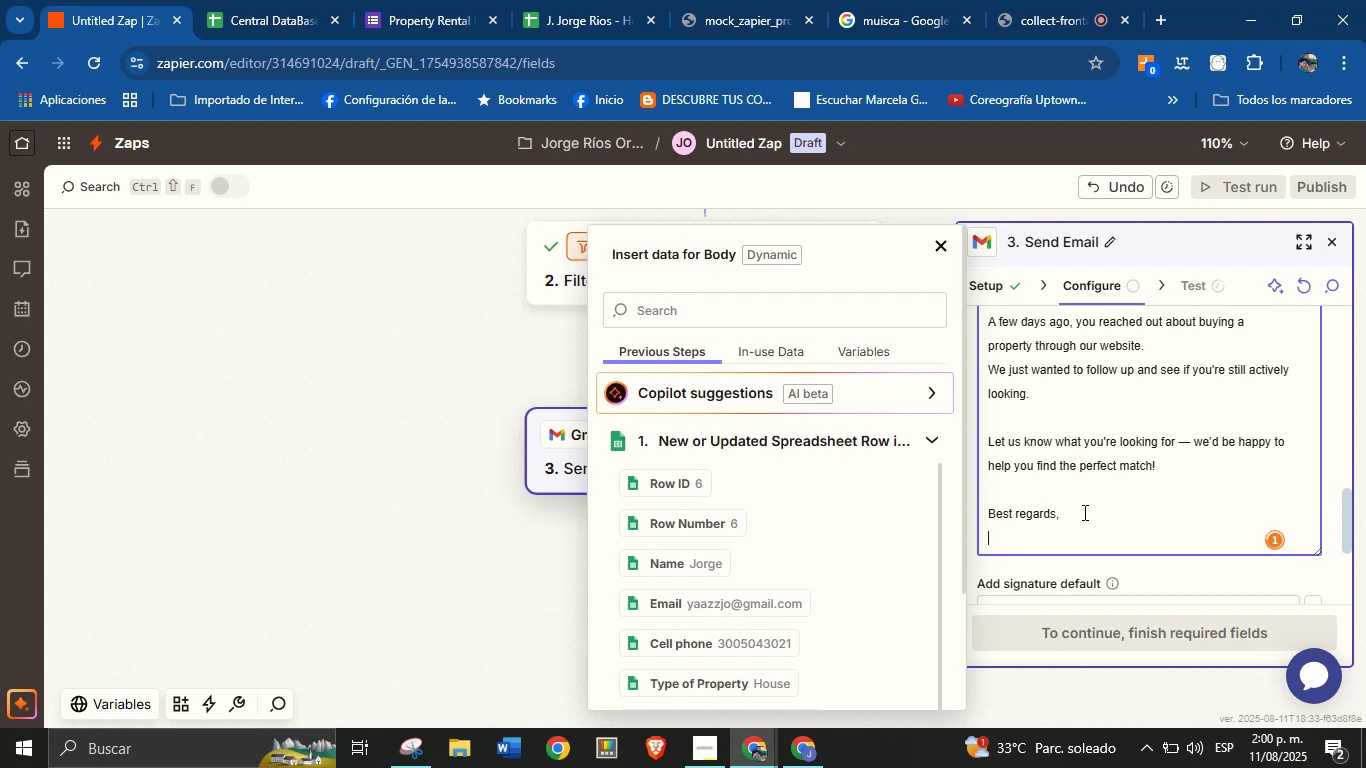 
key(Enter)
 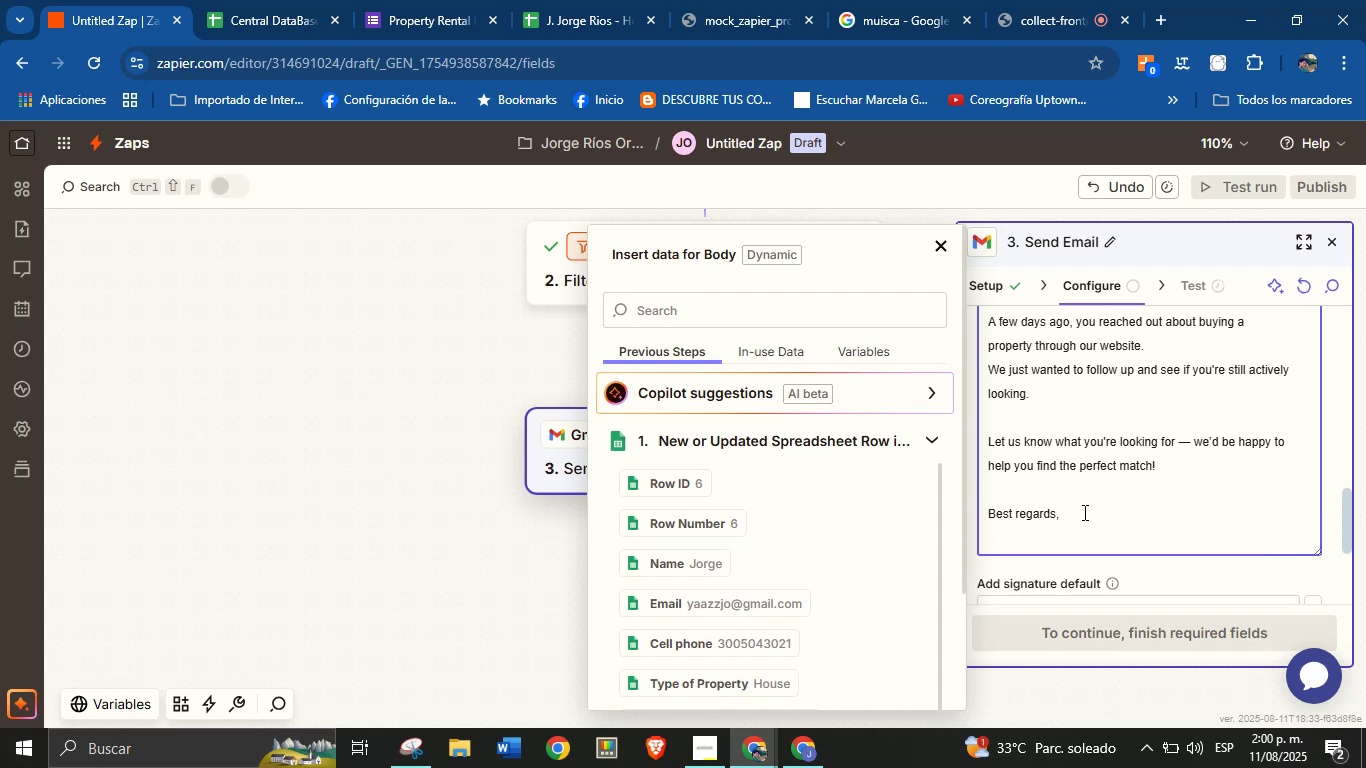 
type(Jorge)
 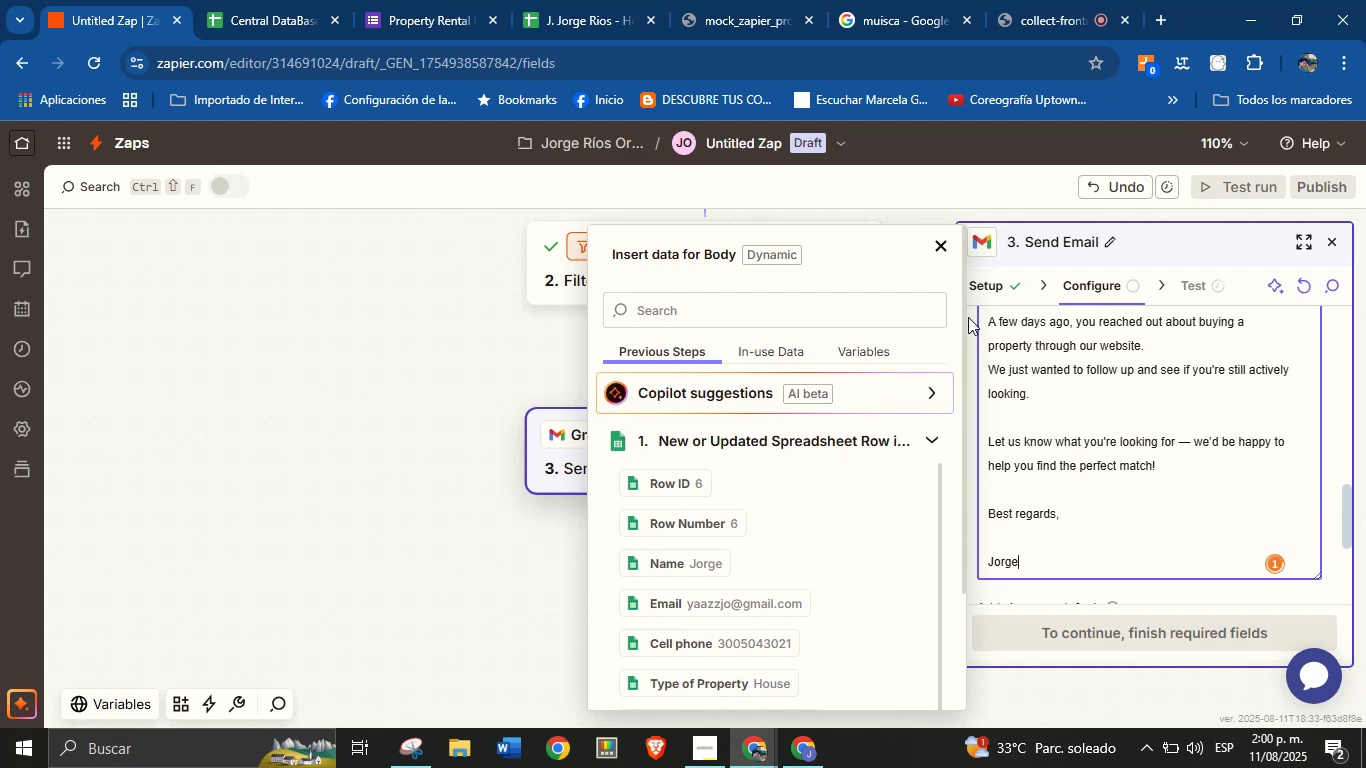 
left_click([940, 245])
 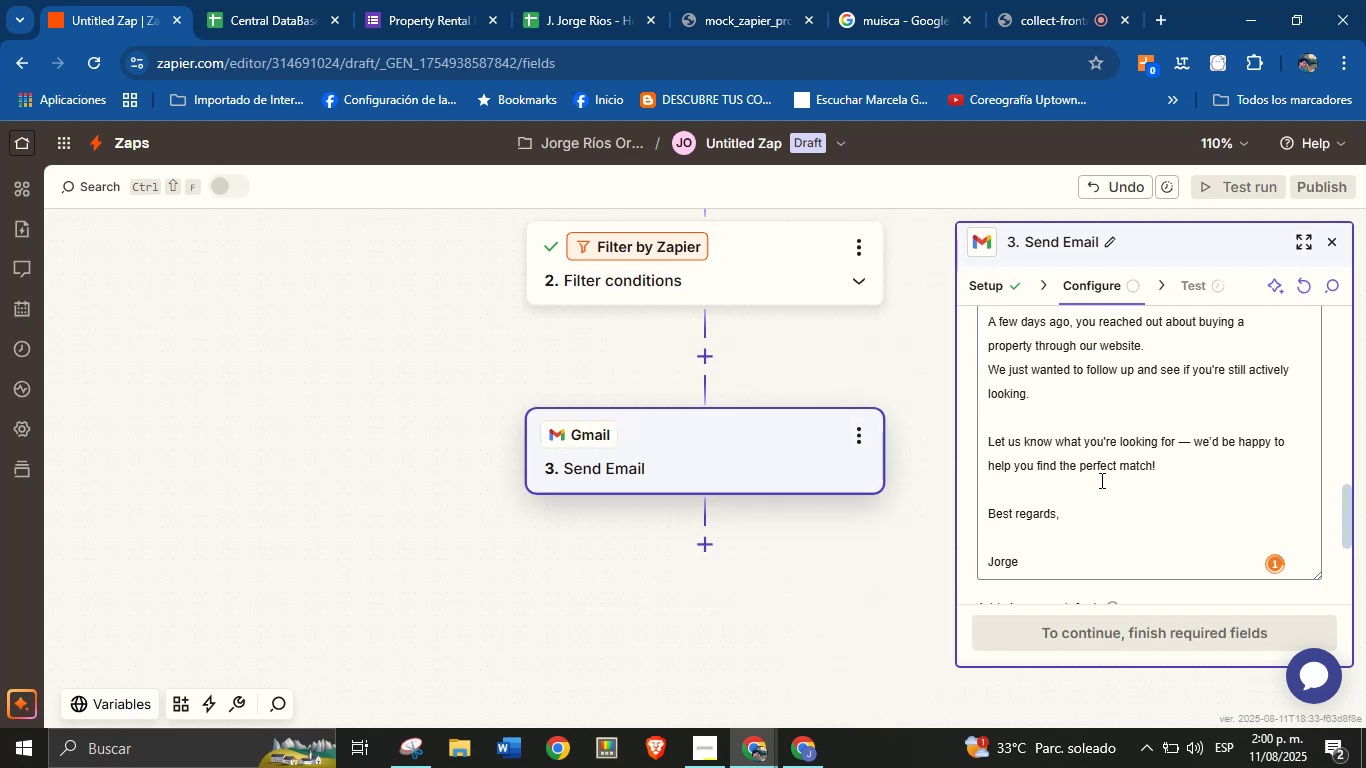 
left_click([1100, 480])
 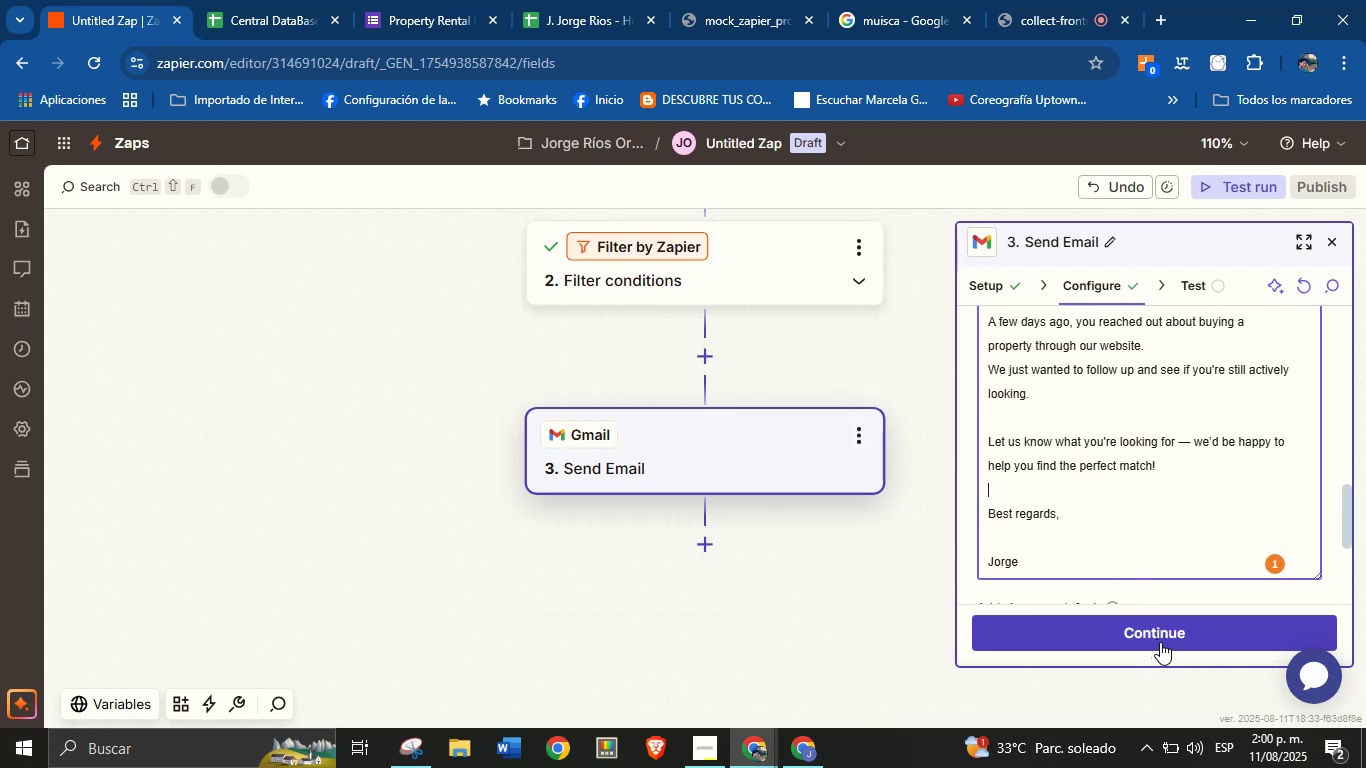 
left_click([1161, 640])
 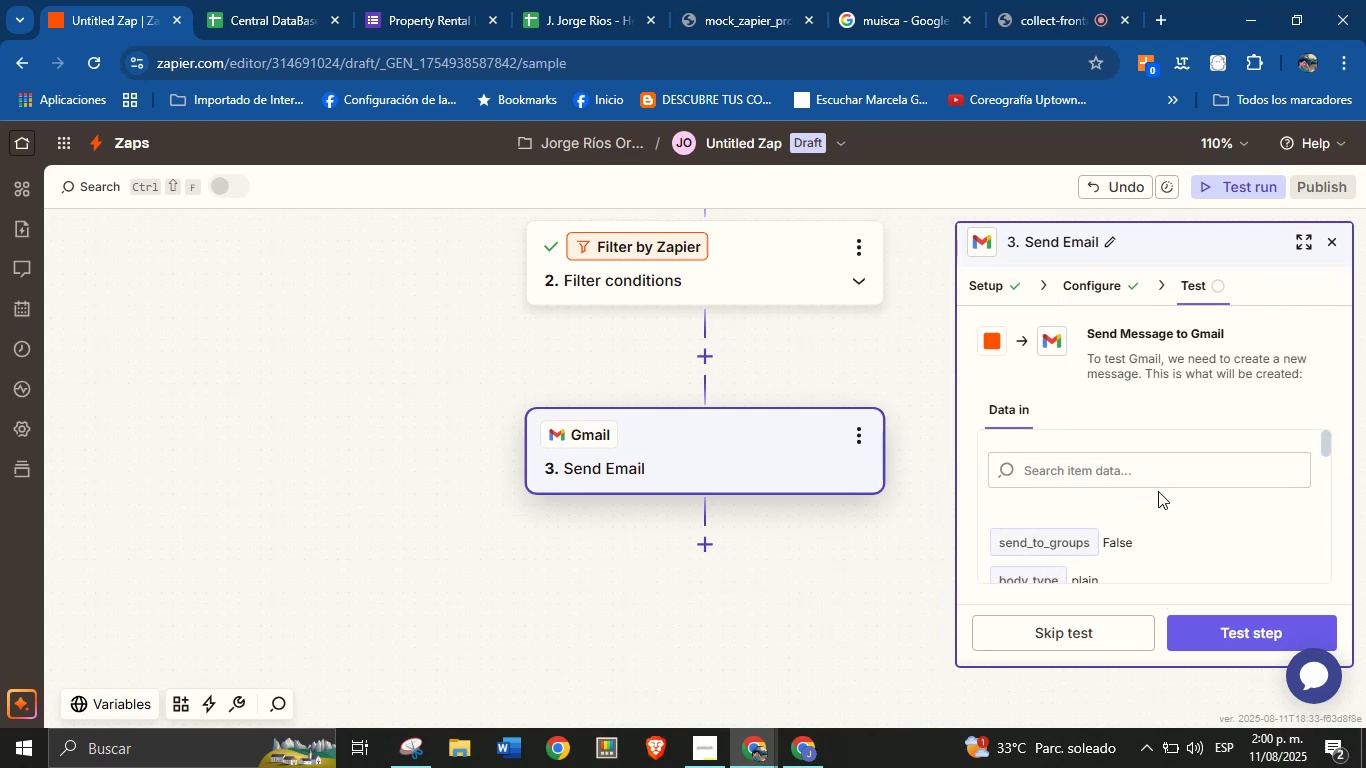 
scroll: coordinate [1141, 496], scroll_direction: down, amount: 9.0
 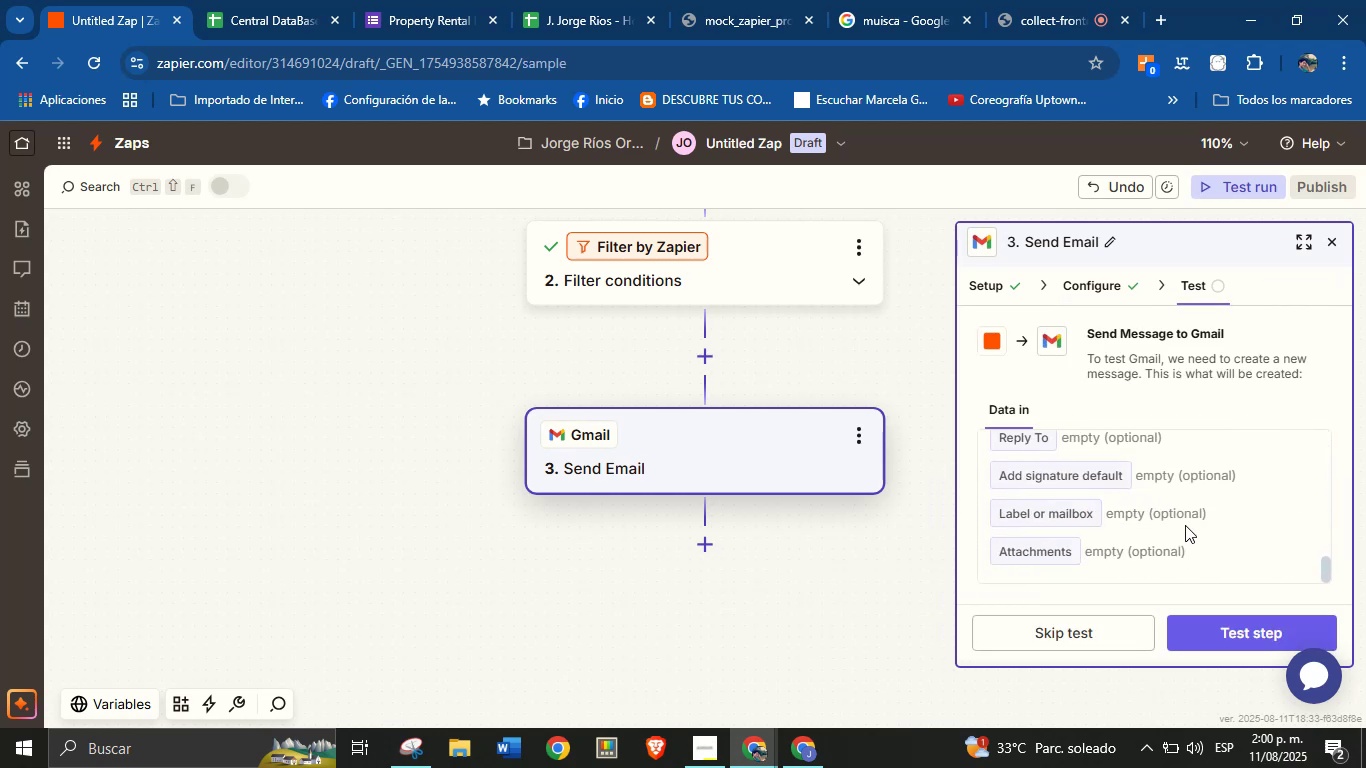 
scroll: coordinate [1185, 525], scroll_direction: up, amount: 2.0
 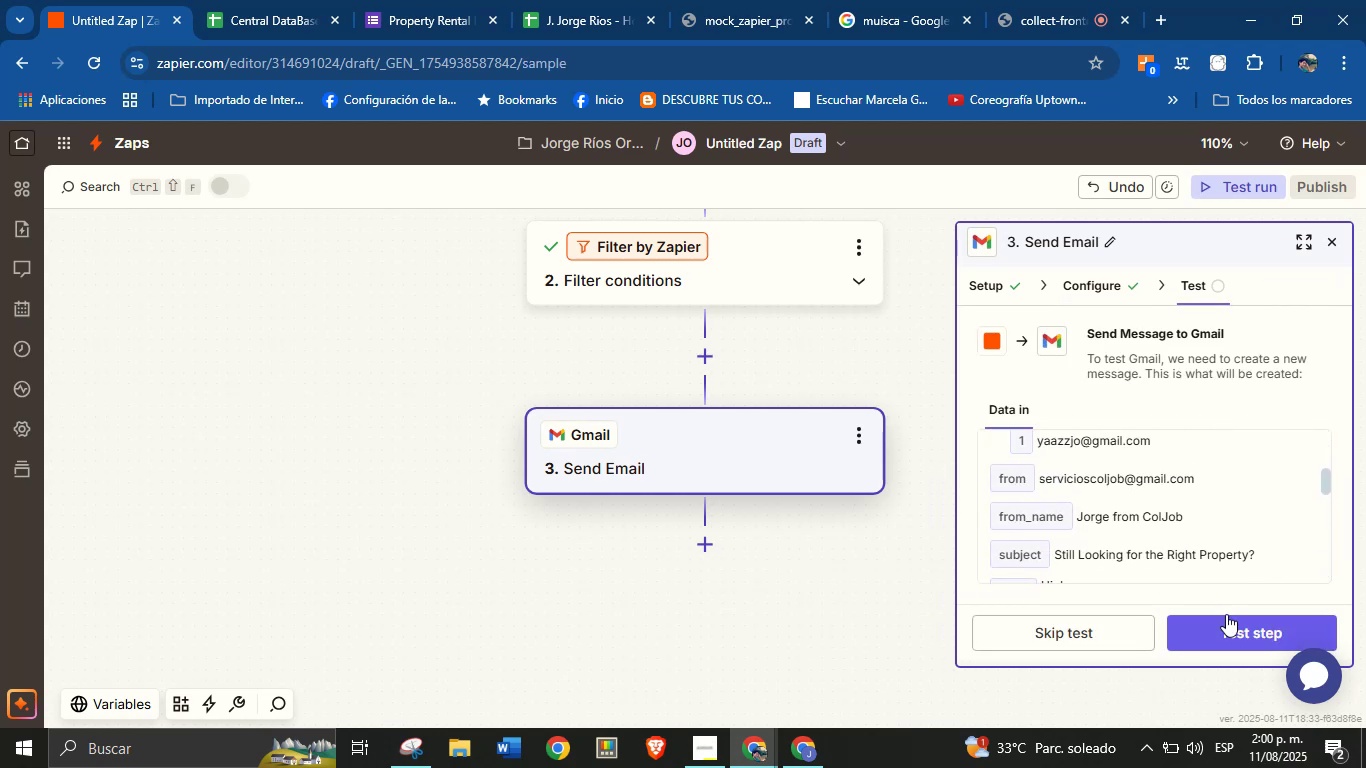 
left_click([1227, 625])
 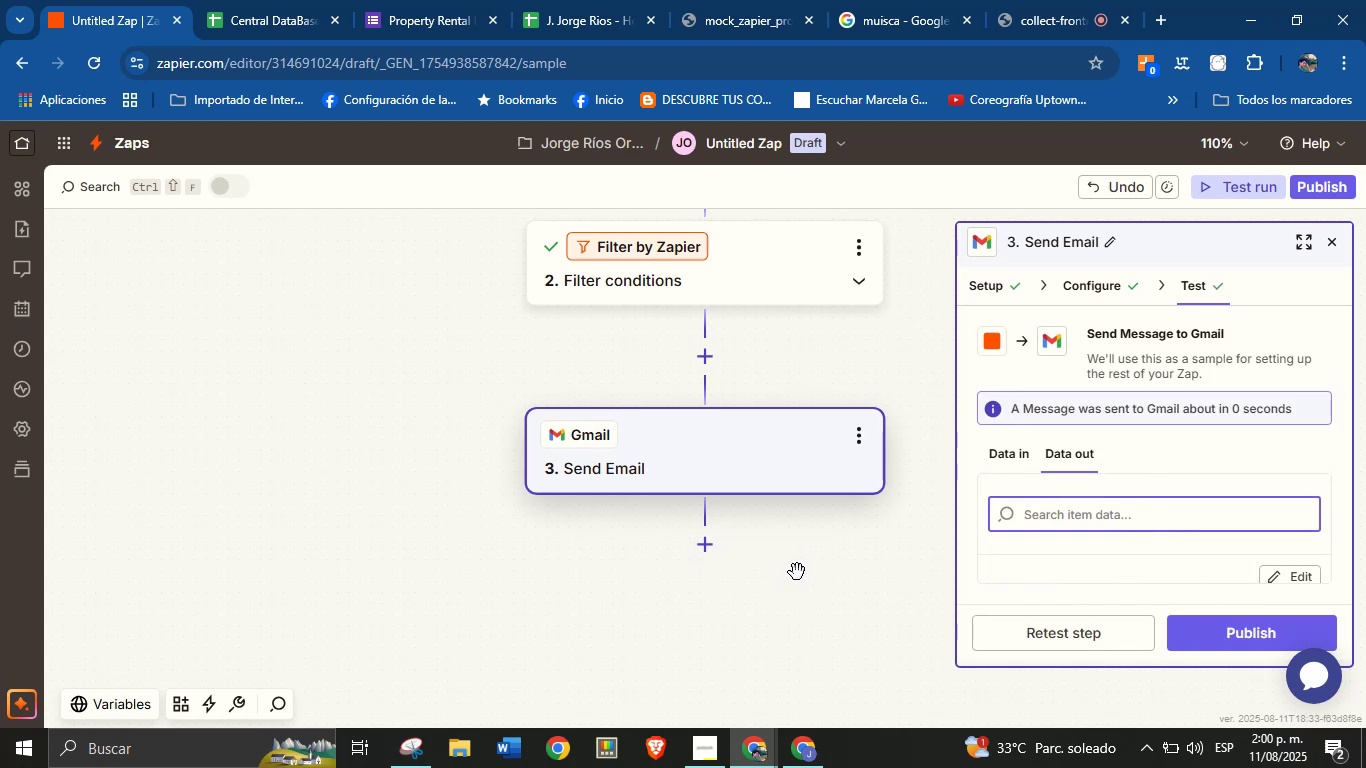 
wait(7.91)
 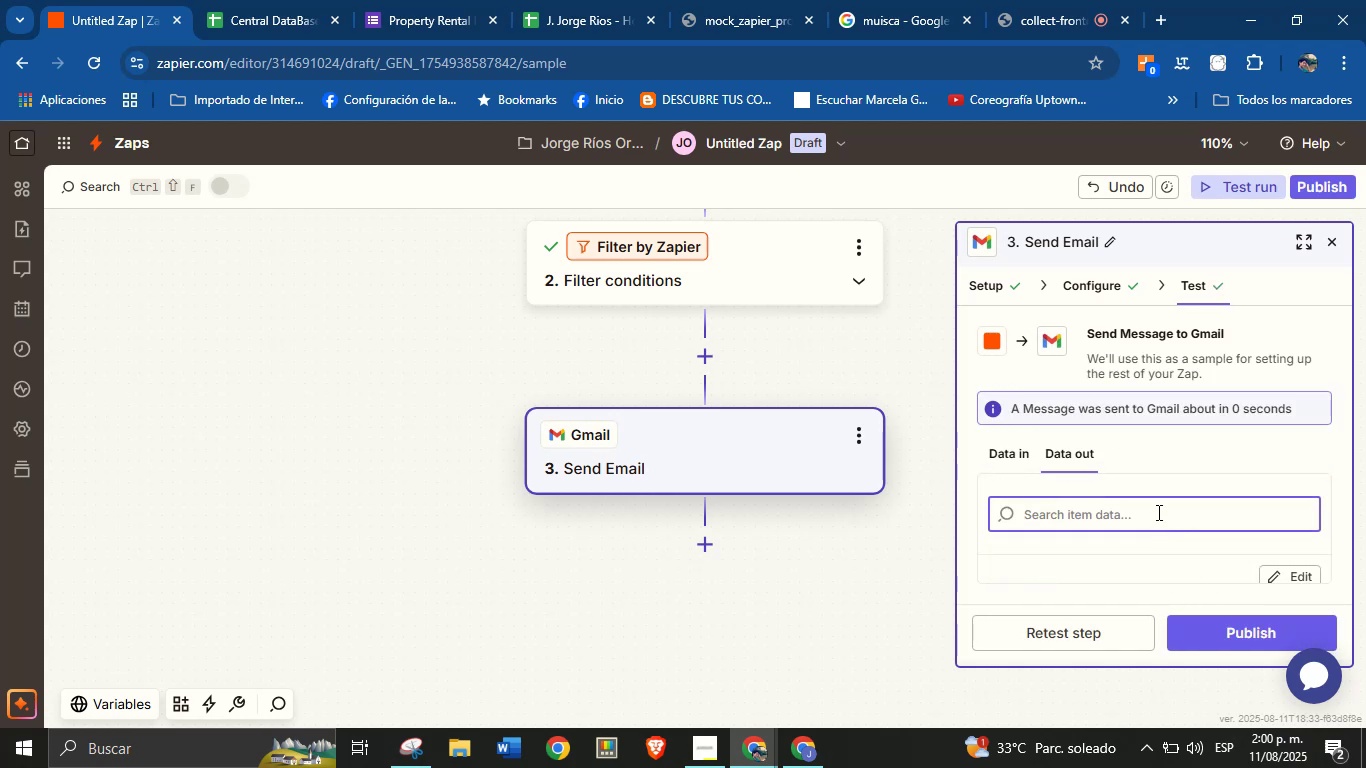 
left_click([757, 147])
 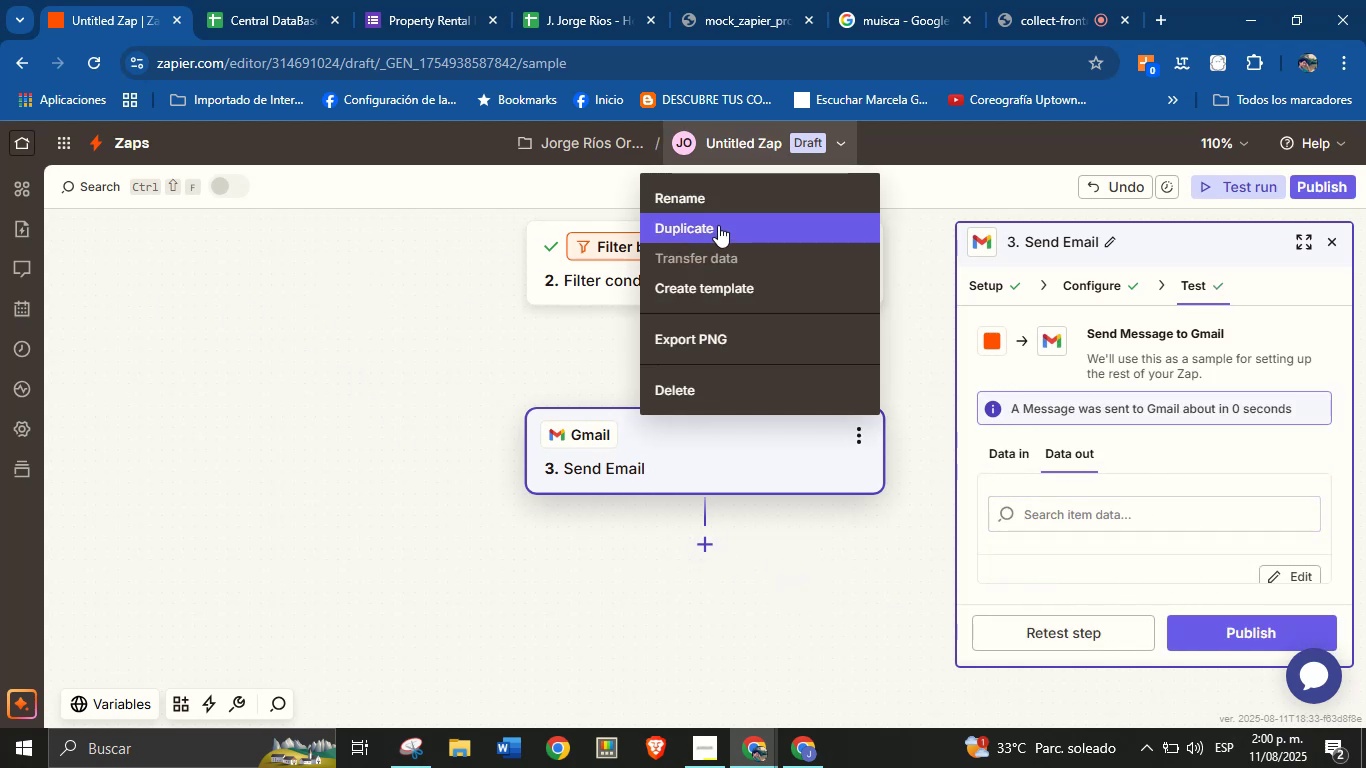 
left_click([729, 197])
 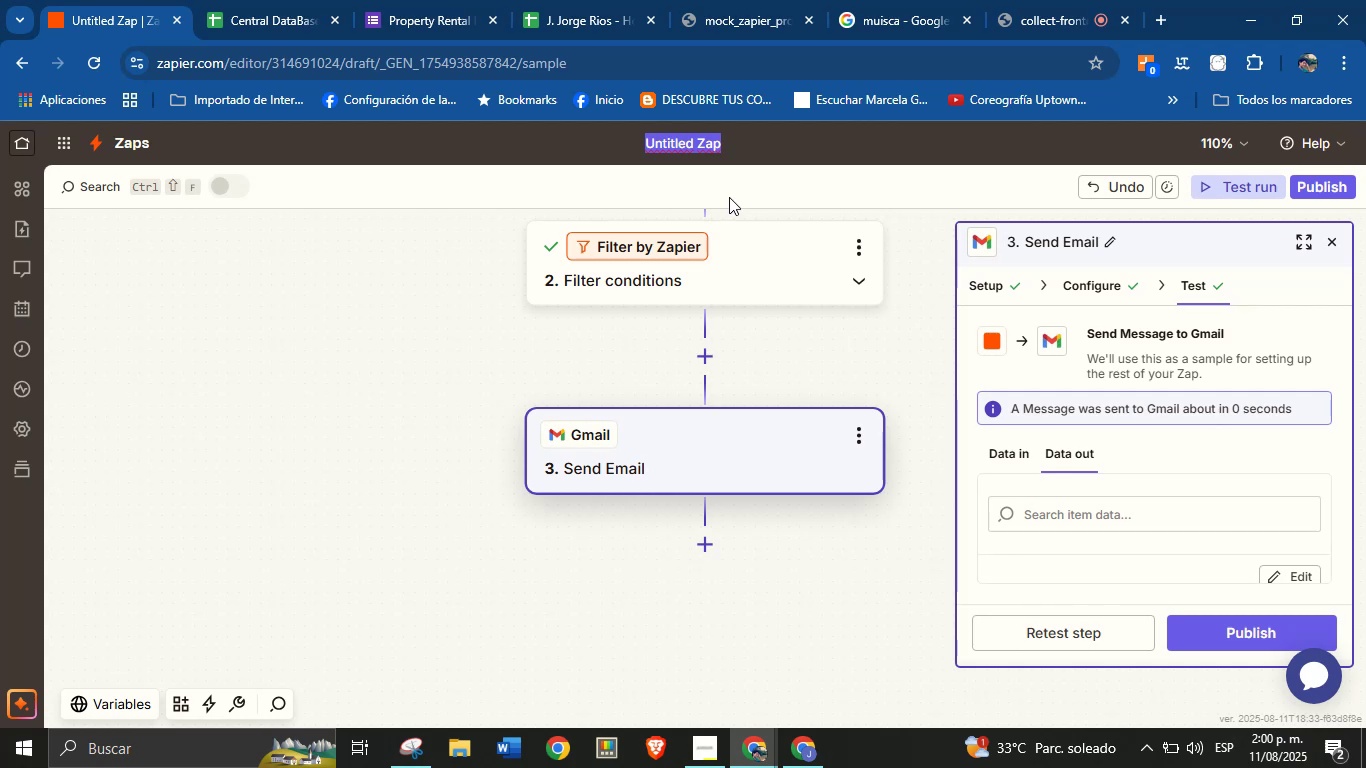 
type(Follow.P)
key(Backspace)
key(Backspace)
type(-Purchase)
 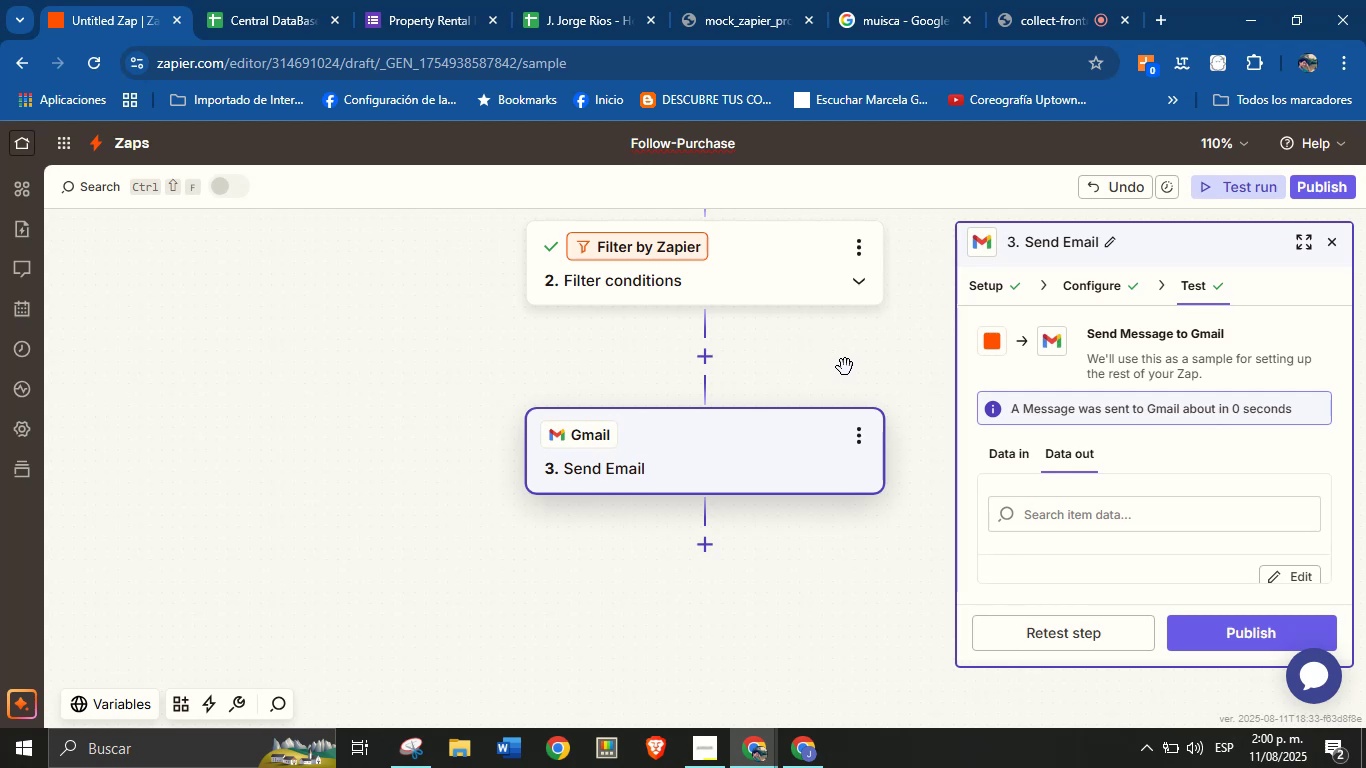 
left_click([894, 605])
 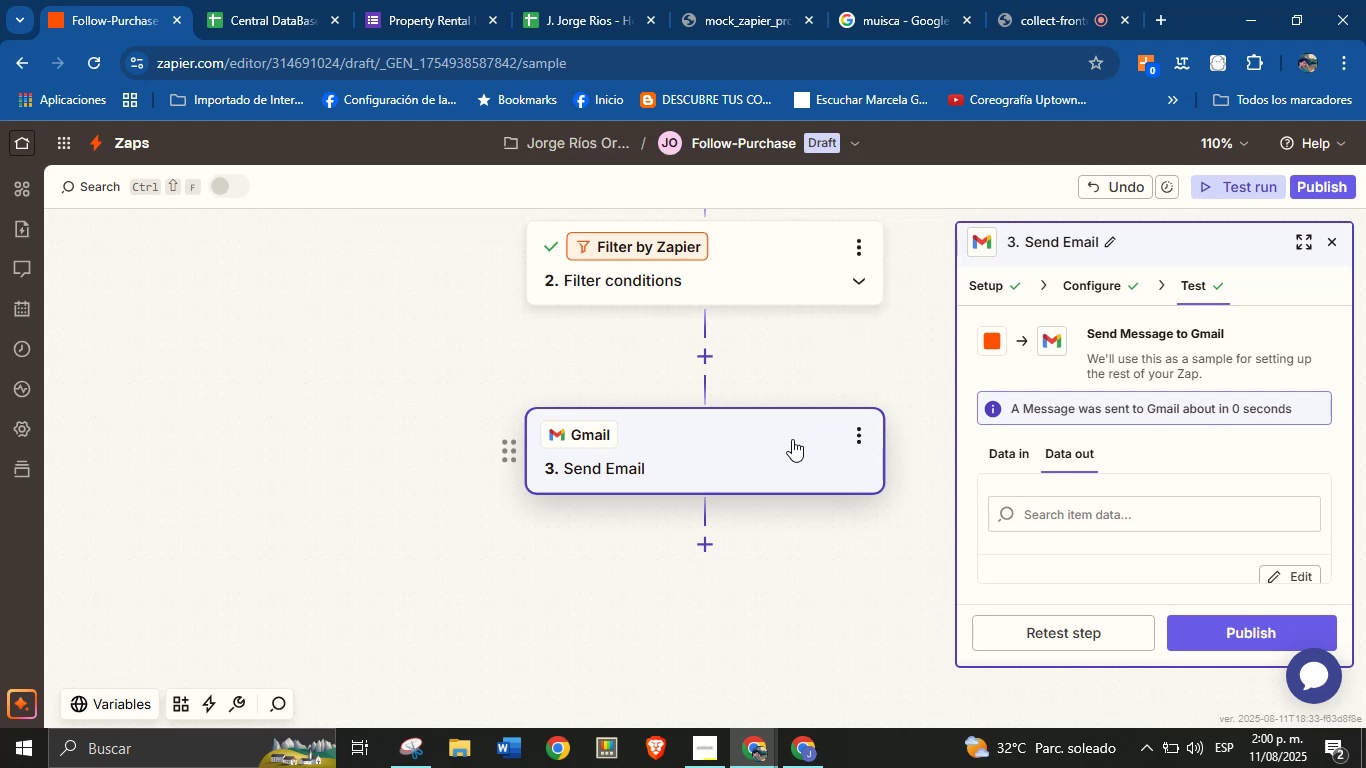 
wait(23.22)
 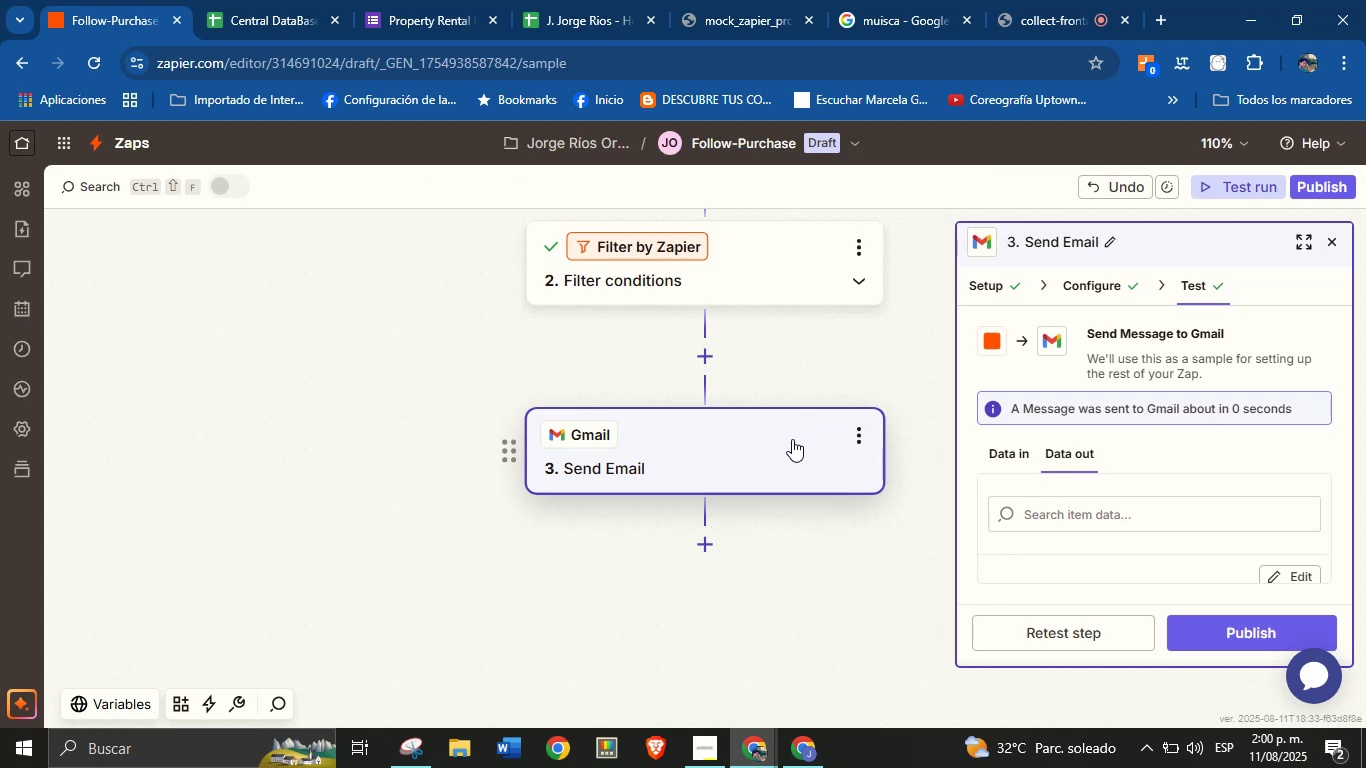 
left_click([709, 352])
 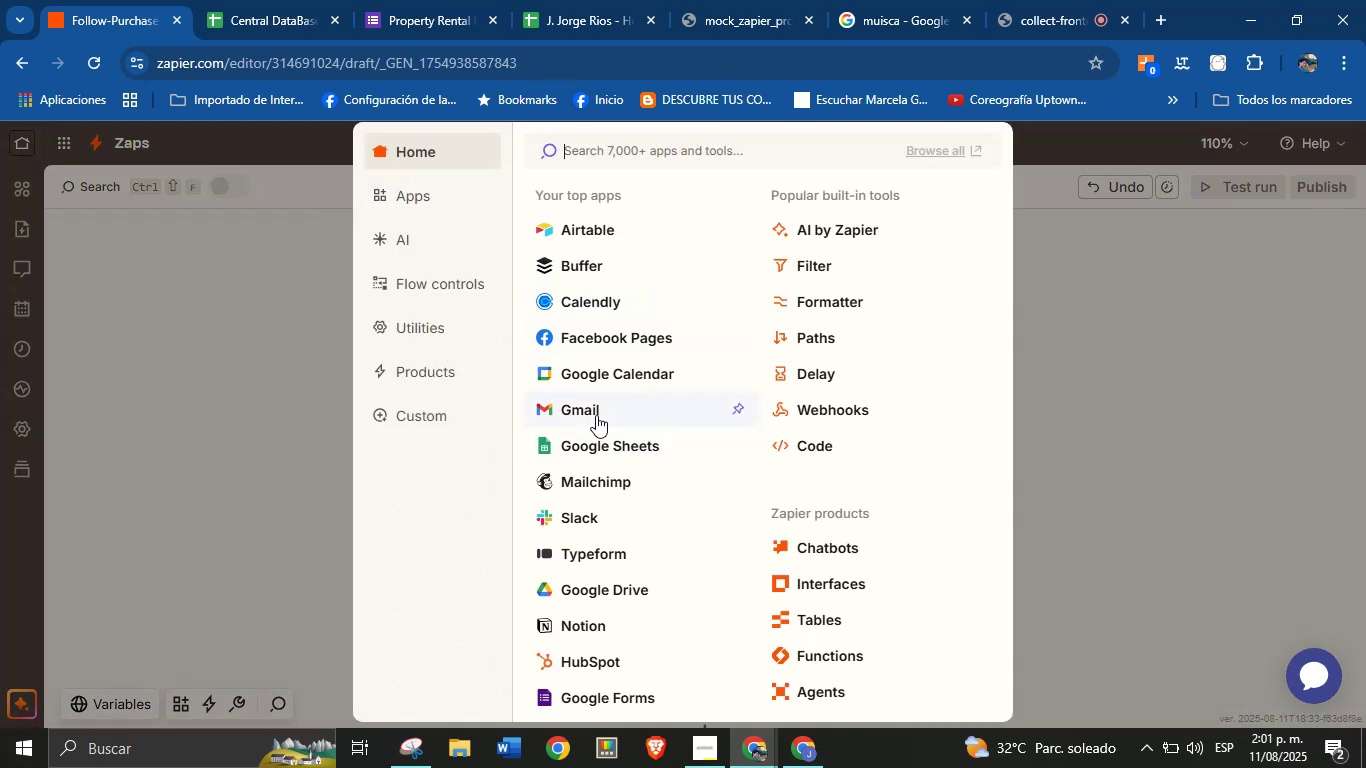 
wait(6.96)
 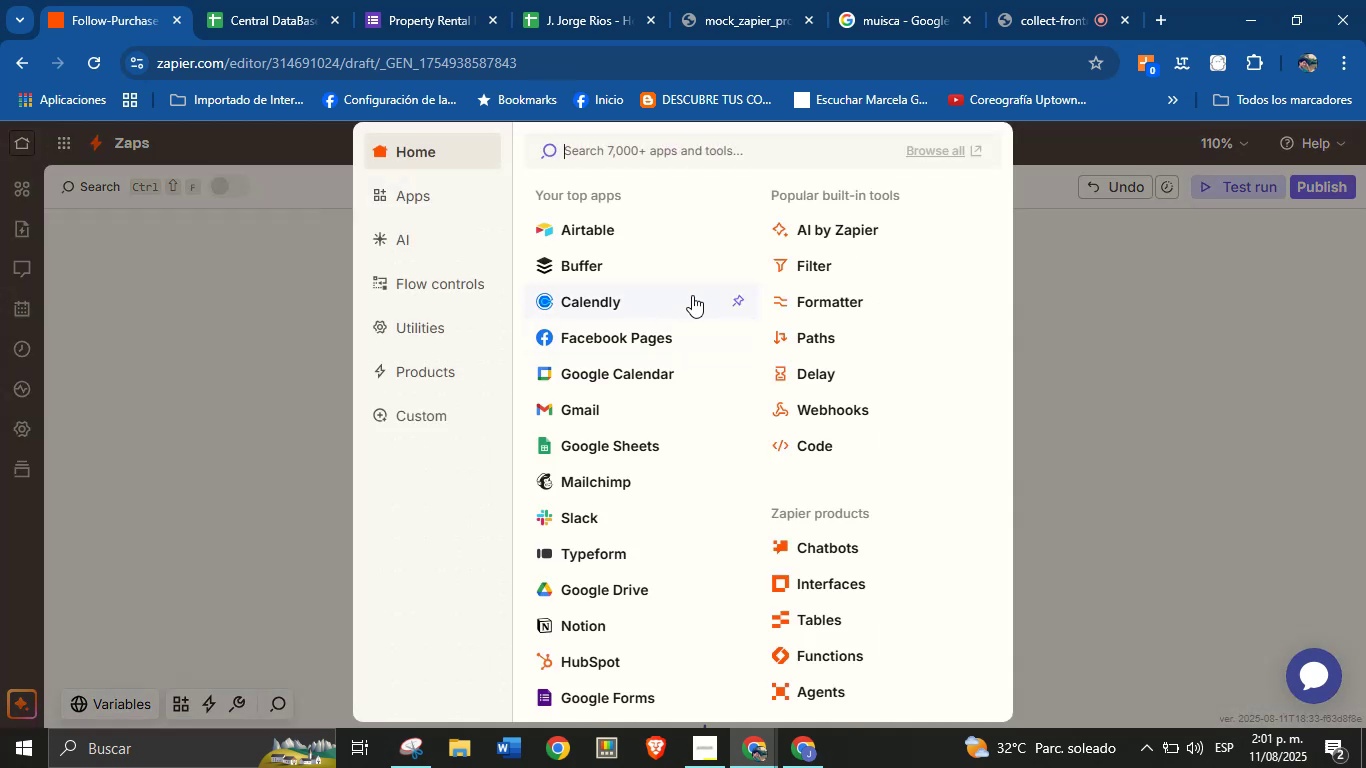 
left_click([596, 415])
 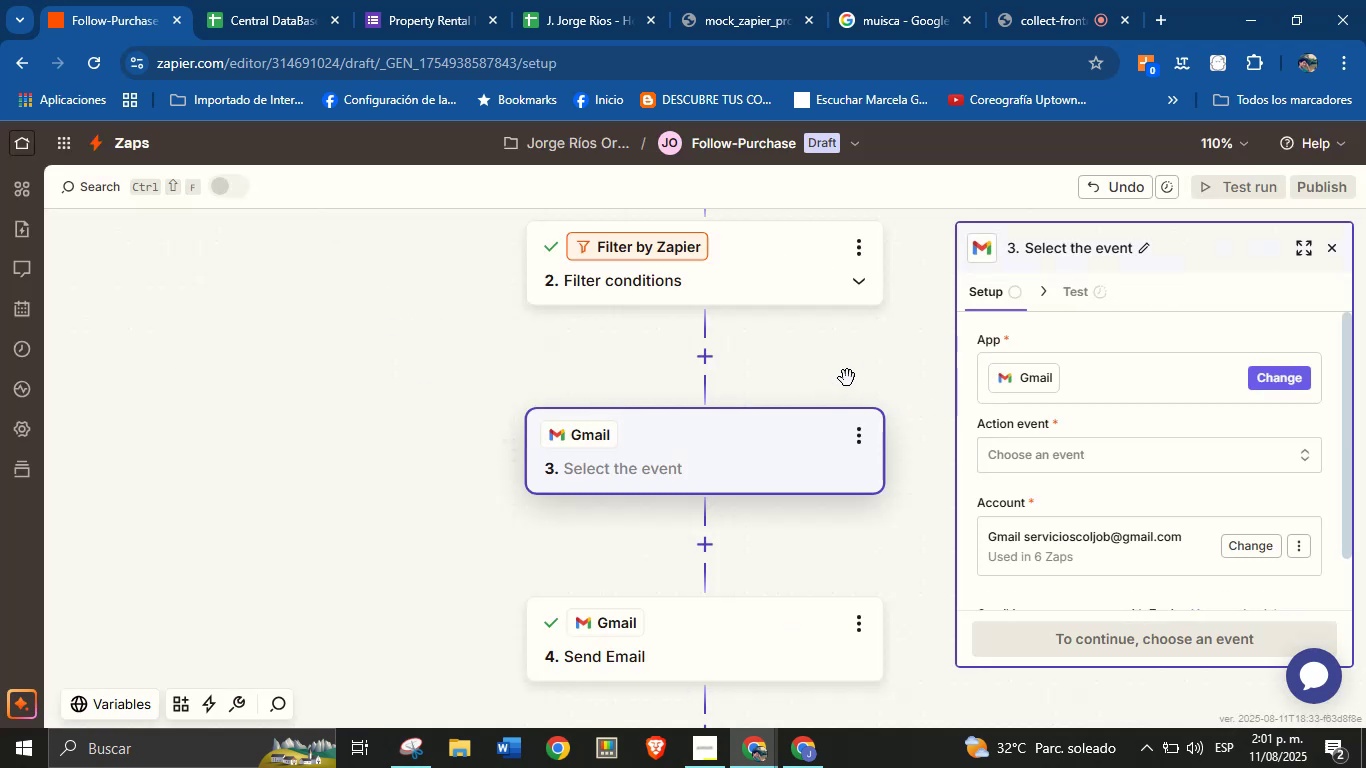 
left_click([1094, 455])
 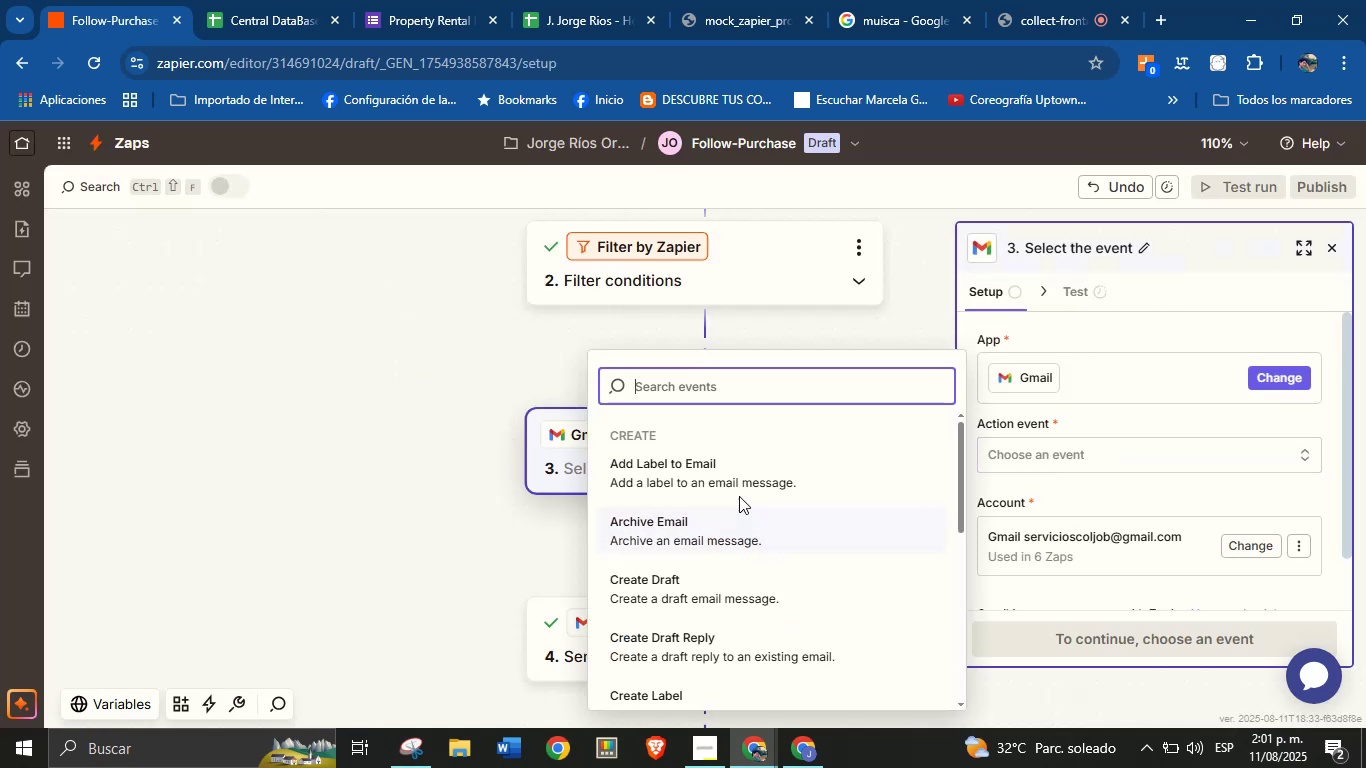 
scroll: coordinate [744, 599], scroll_direction: down, amount: 5.0
 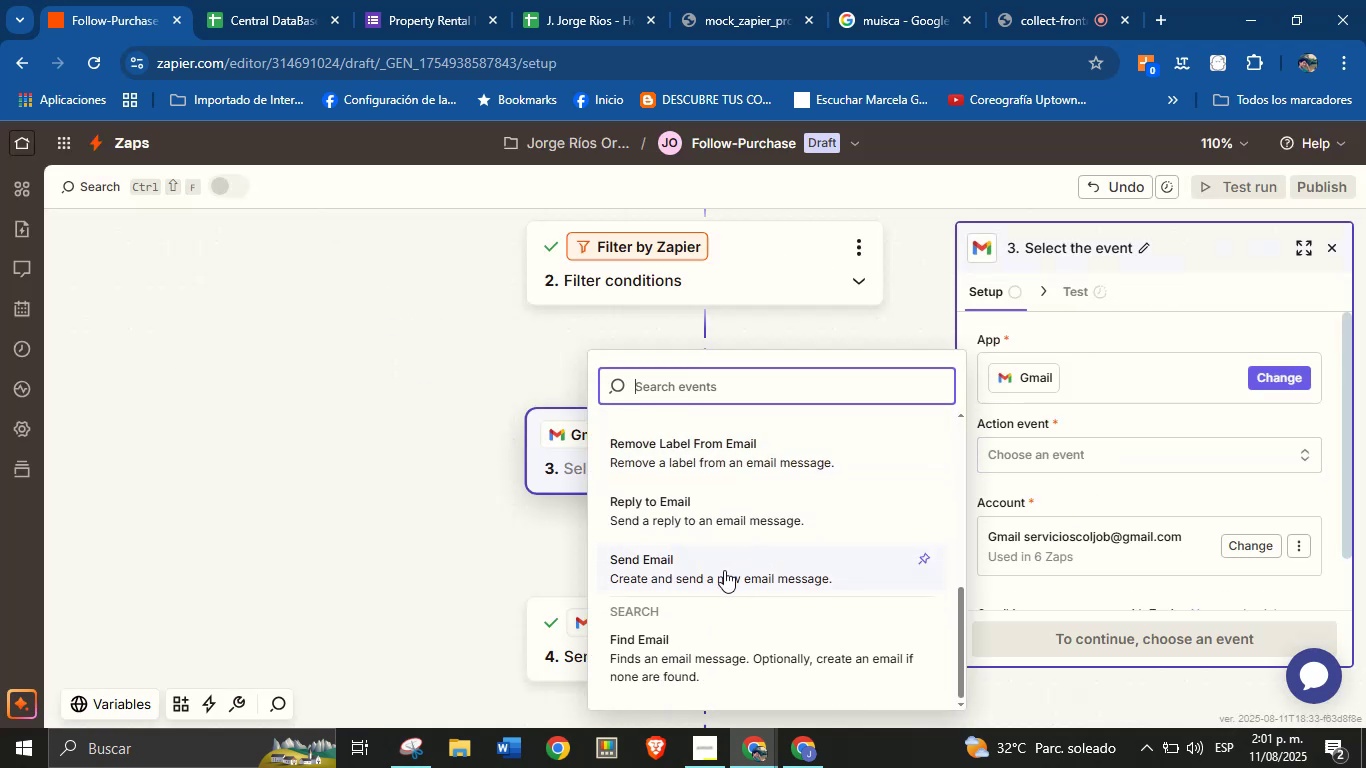 
left_click([724, 569])
 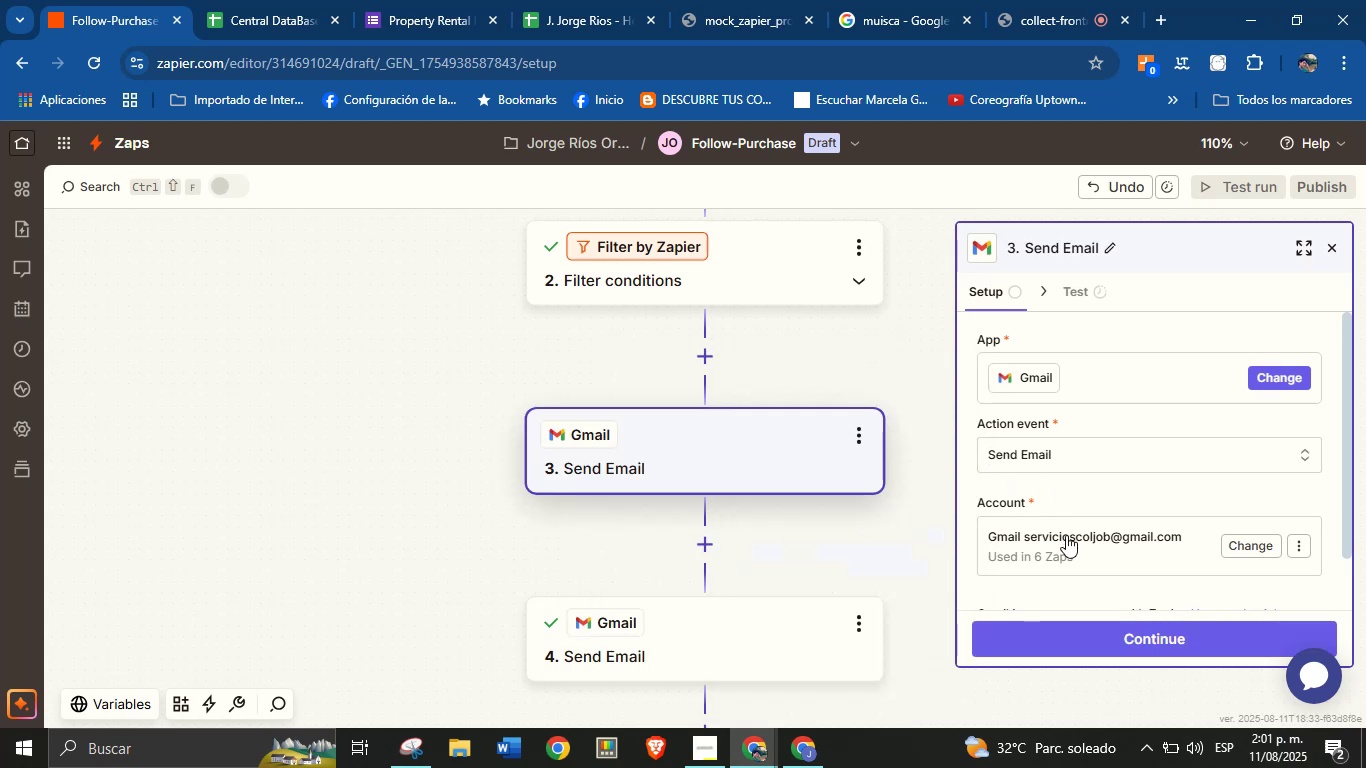 
scroll: coordinate [1096, 471], scroll_direction: down, amount: 4.0
 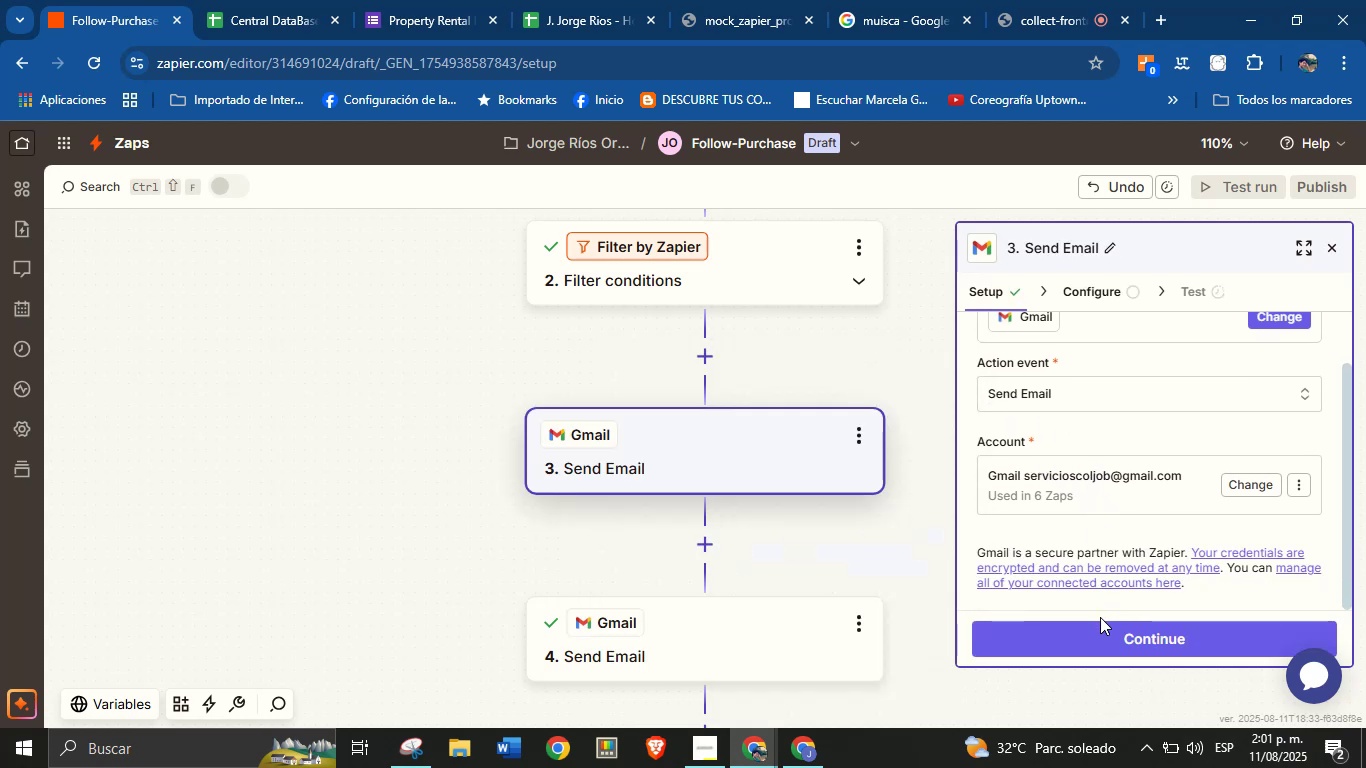 
double_click([1101, 620])
 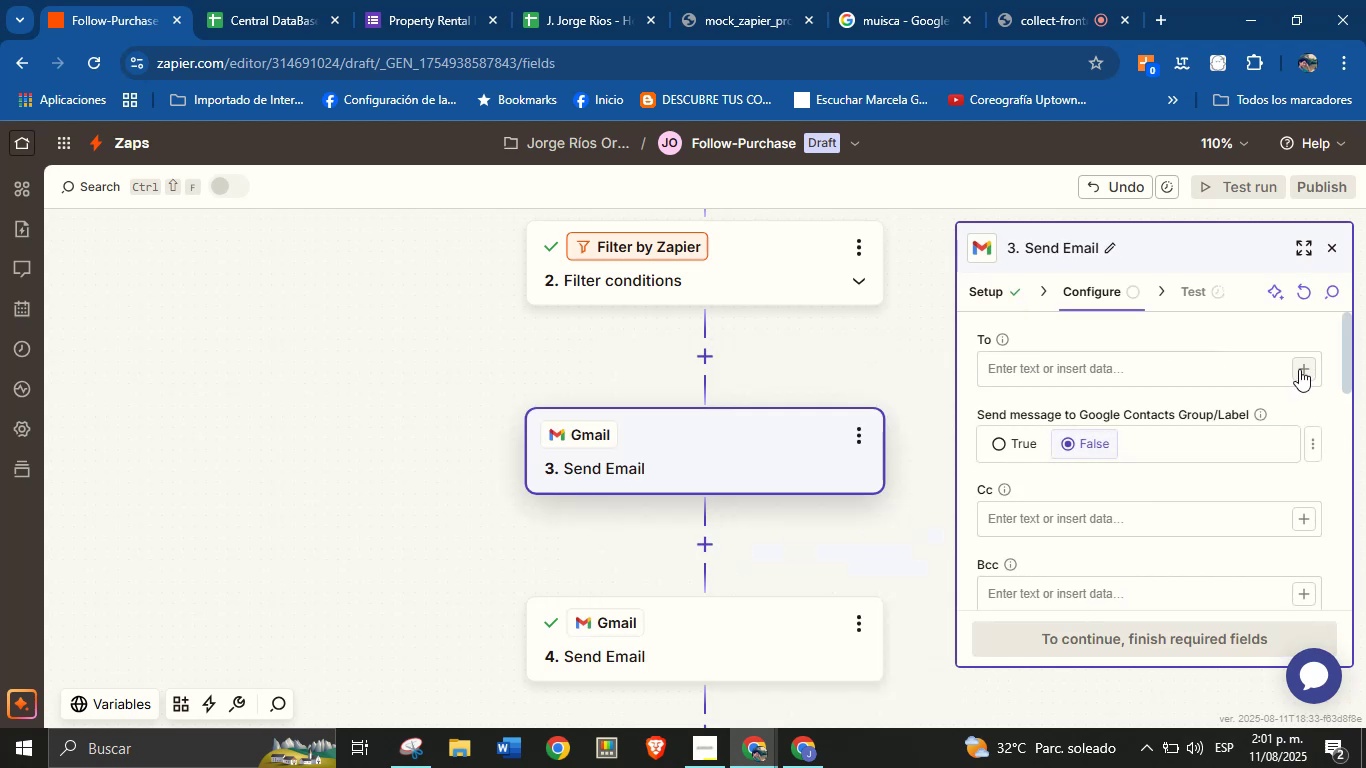 
wait(6.63)
 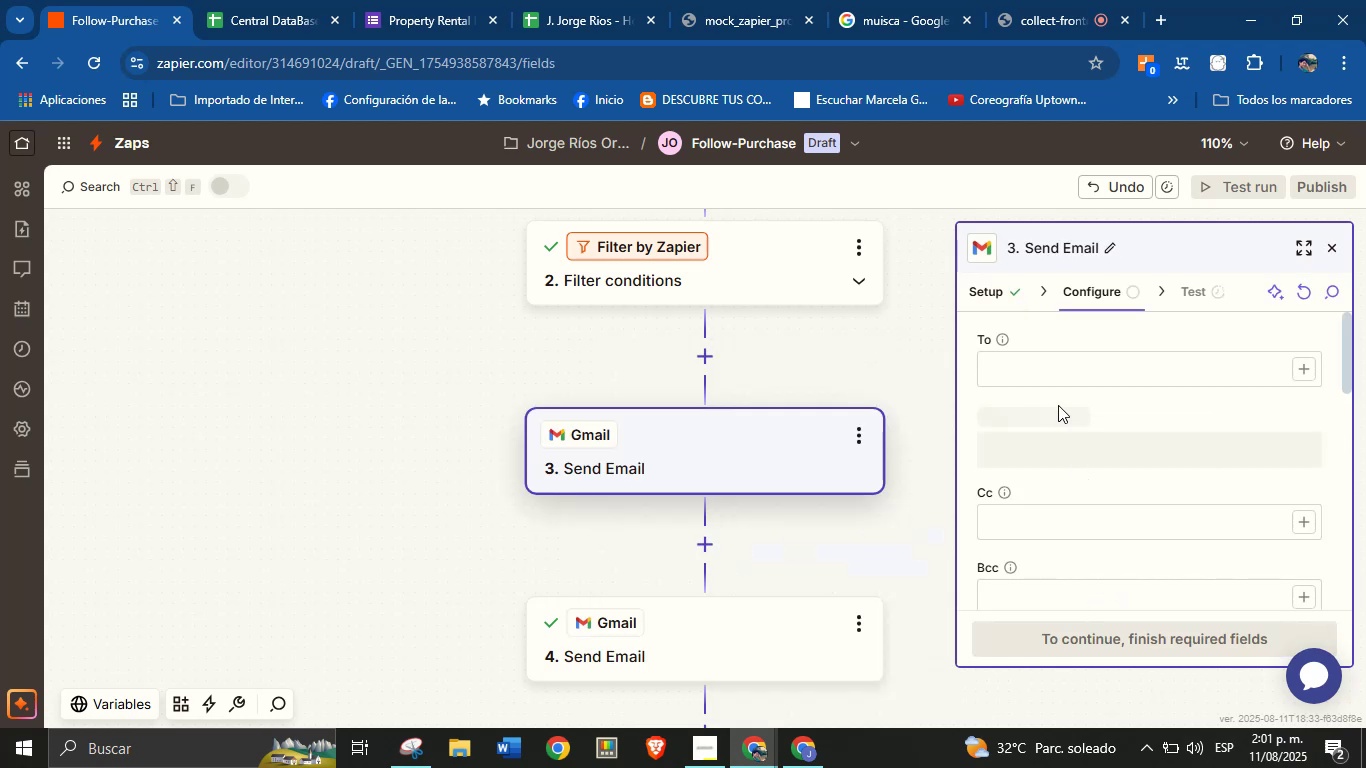 
left_click([1295, 364])
 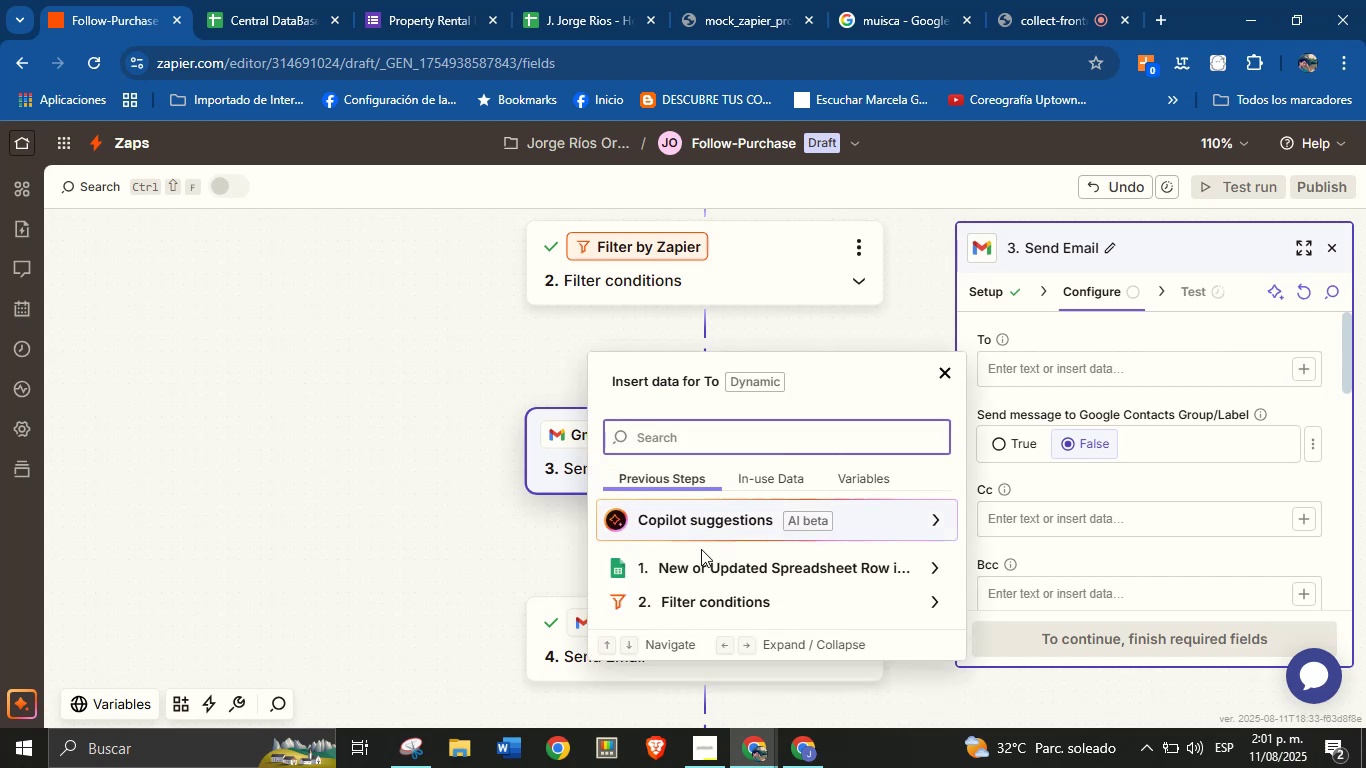 
left_click([714, 553])
 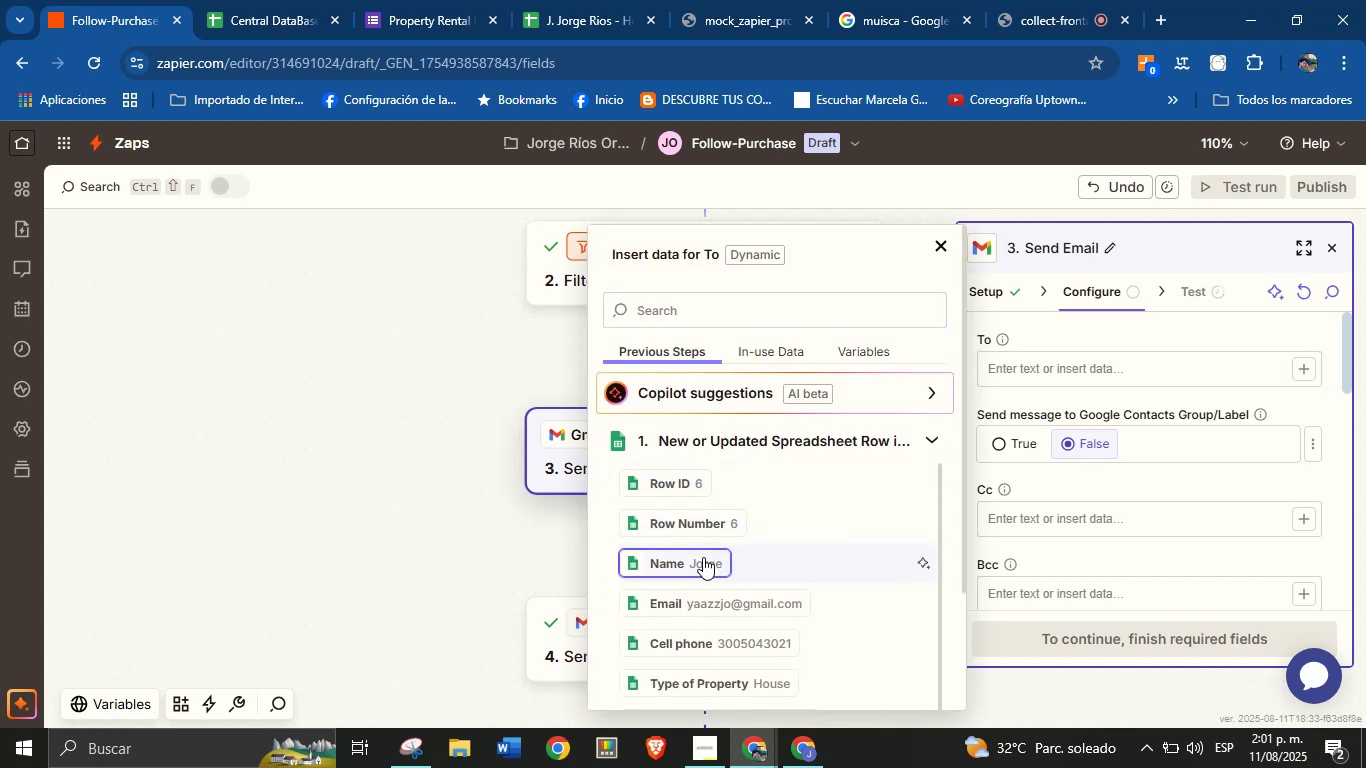 
left_click([703, 593])
 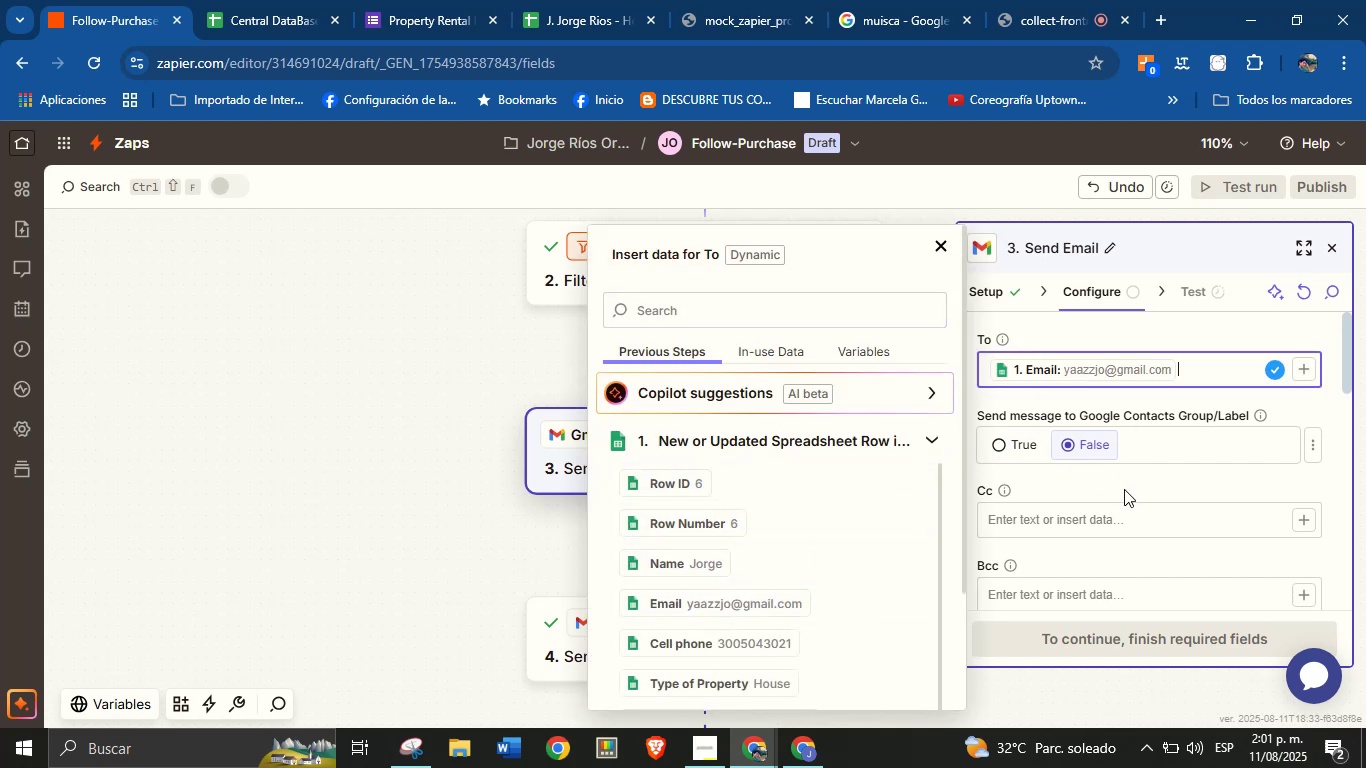 
left_click([1135, 478])
 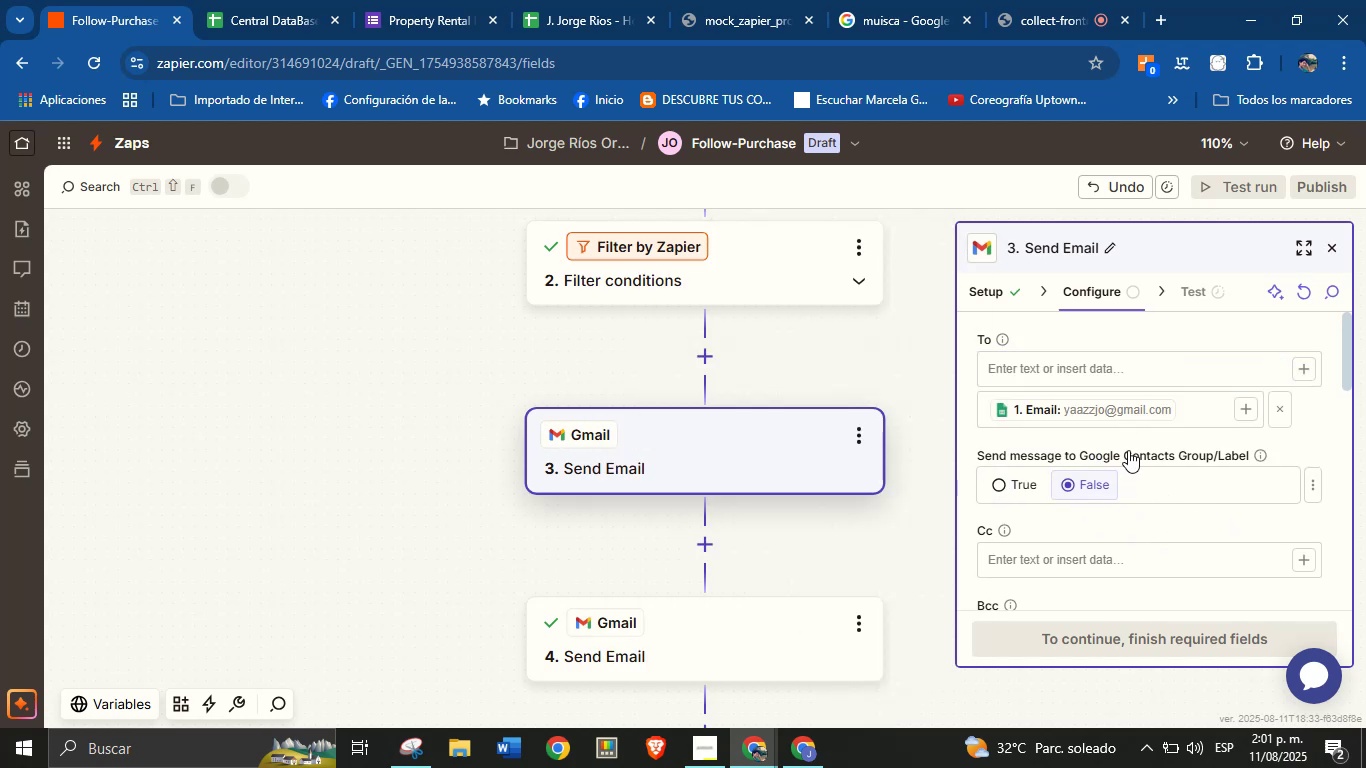 
scroll: coordinate [1084, 524], scroll_direction: down, amount: 2.0
 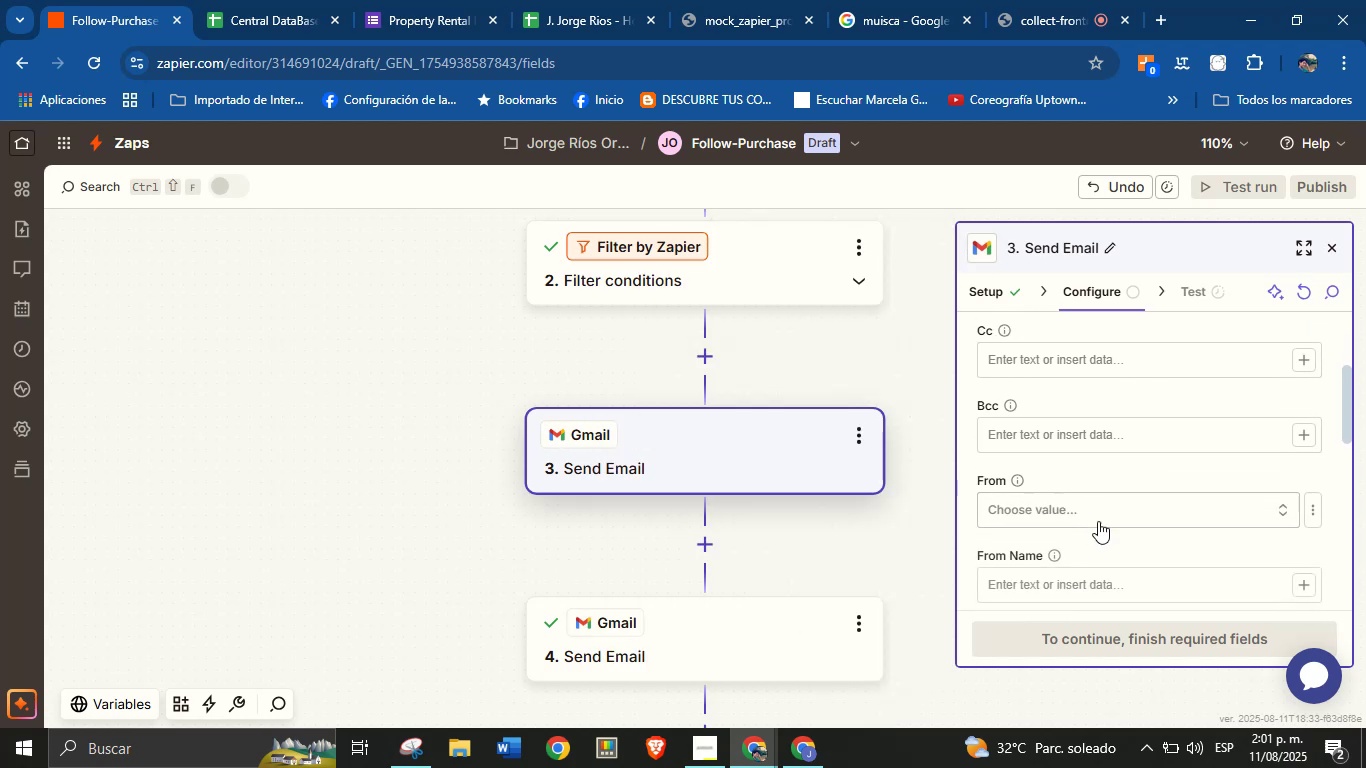 
left_click([1113, 499])
 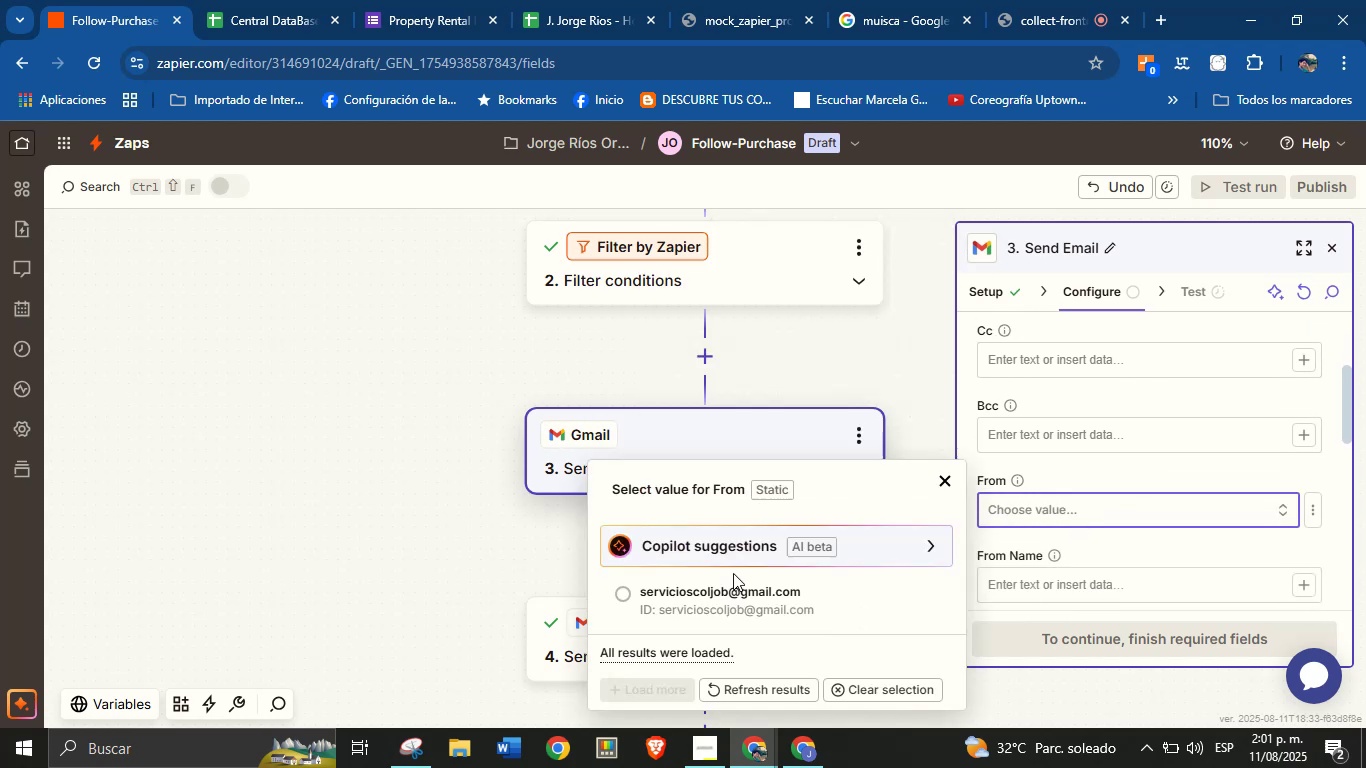 
left_click([737, 567])
 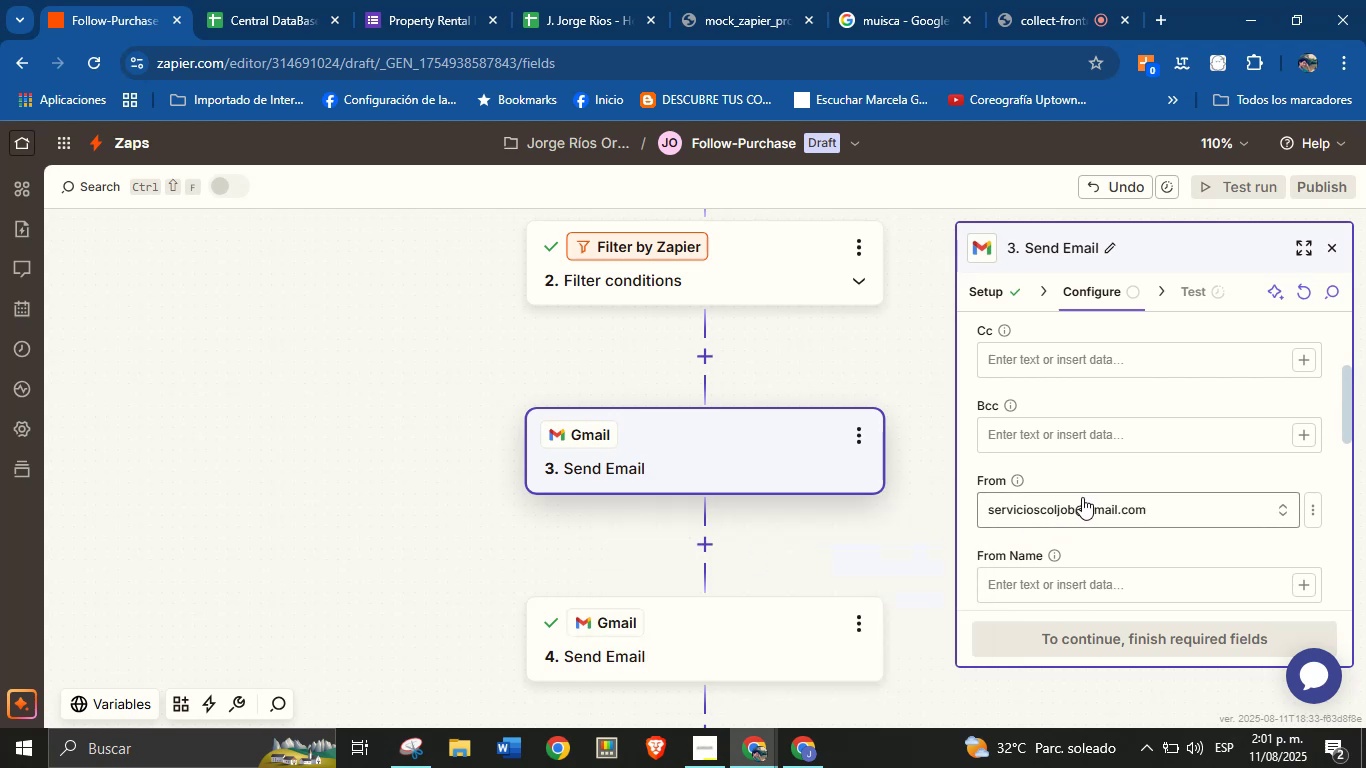 
scroll: coordinate [1131, 533], scroll_direction: down, amount: 1.0
 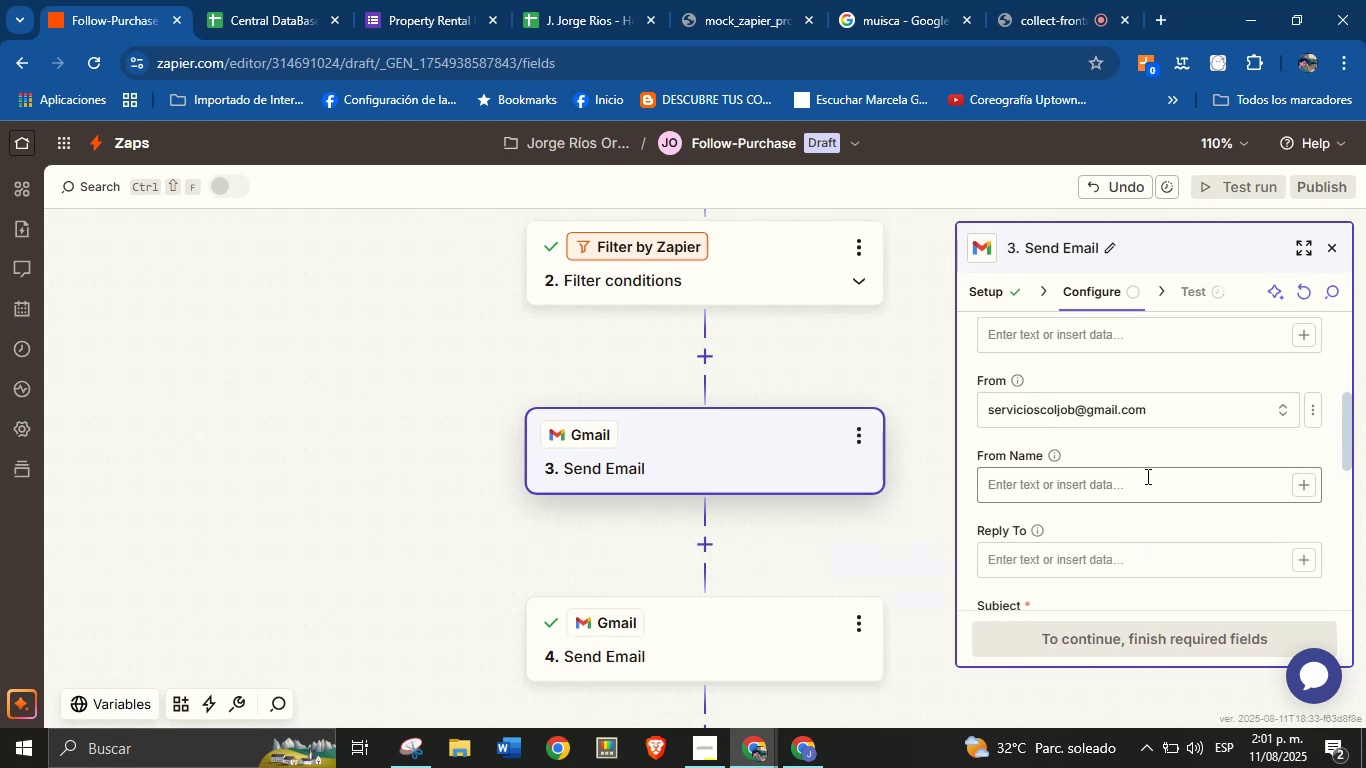 
left_click([1143, 488])
 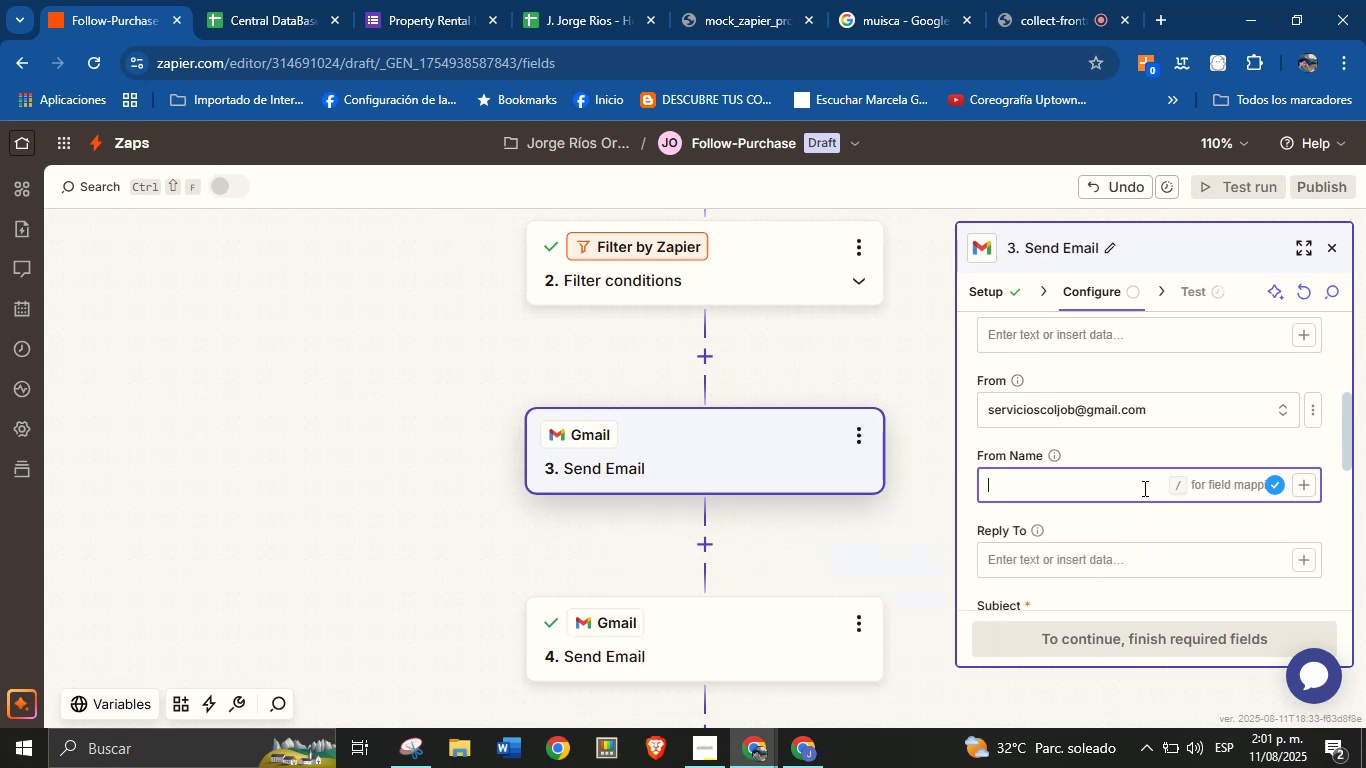 
type(Jorge from ColJob)
 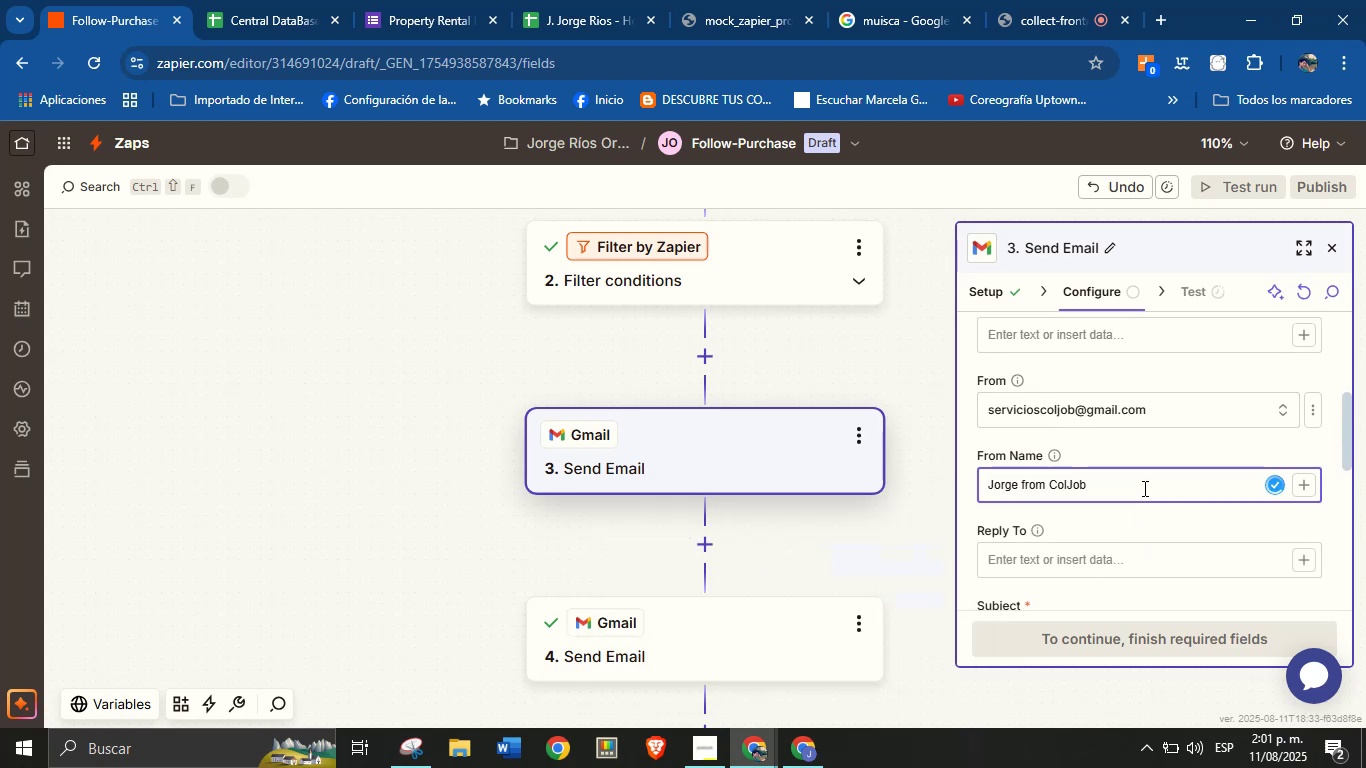 
scroll: coordinate [1143, 488], scroll_direction: down, amount: 1.0
 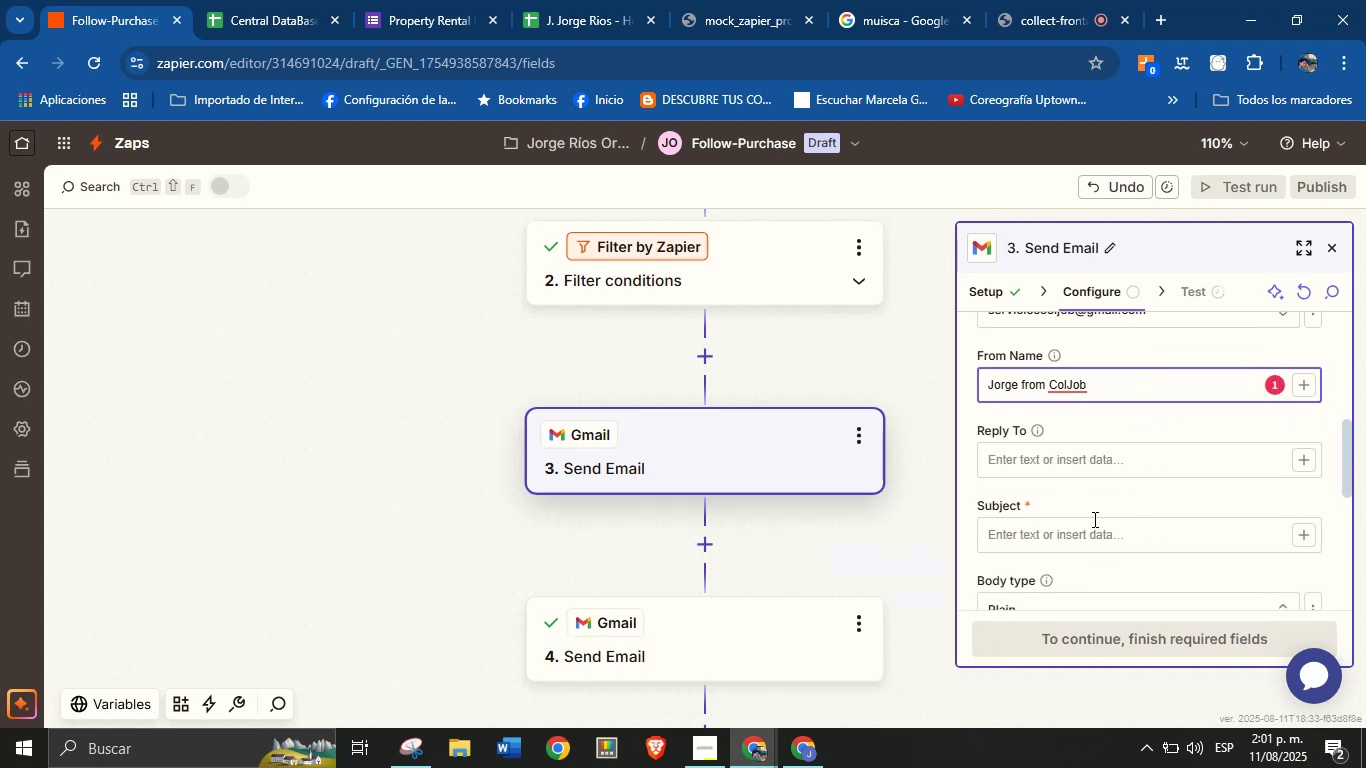 
left_click([1089, 533])
 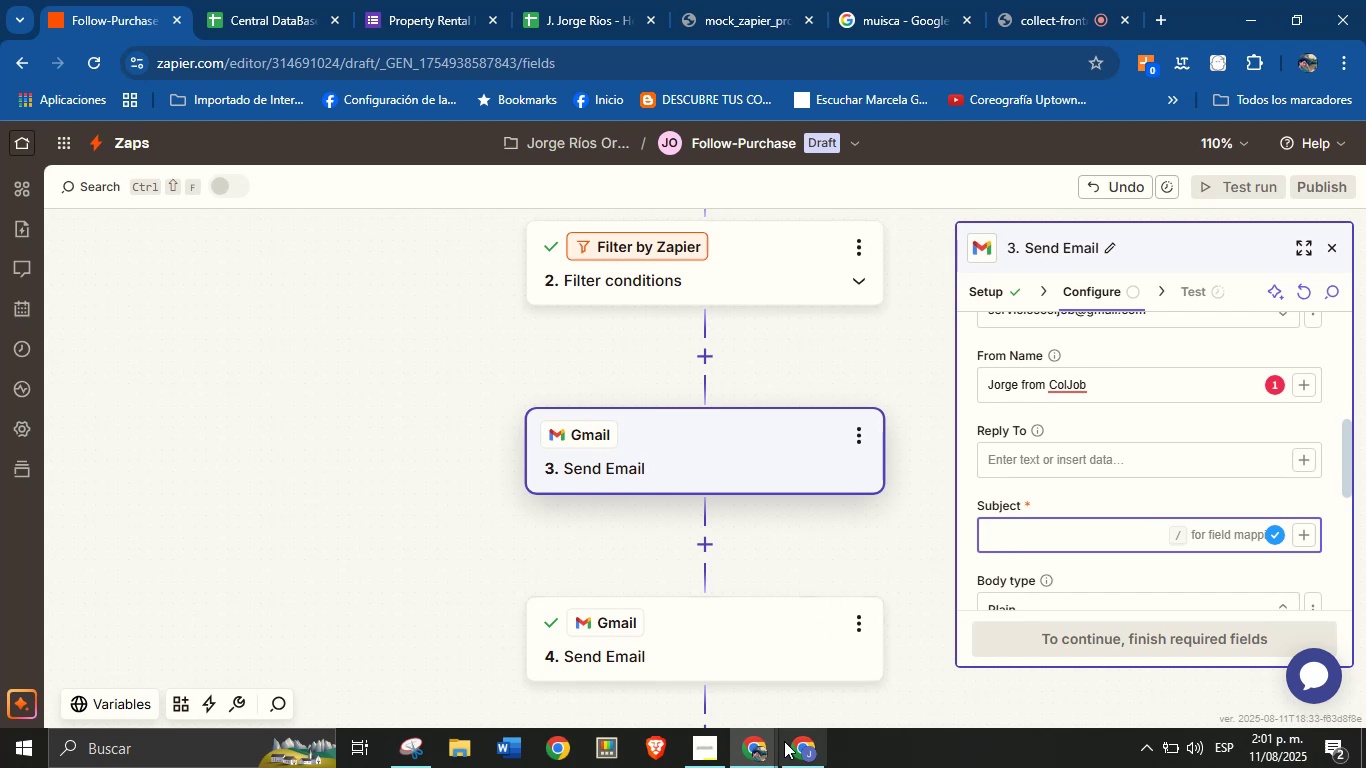 
left_click([800, 750])
 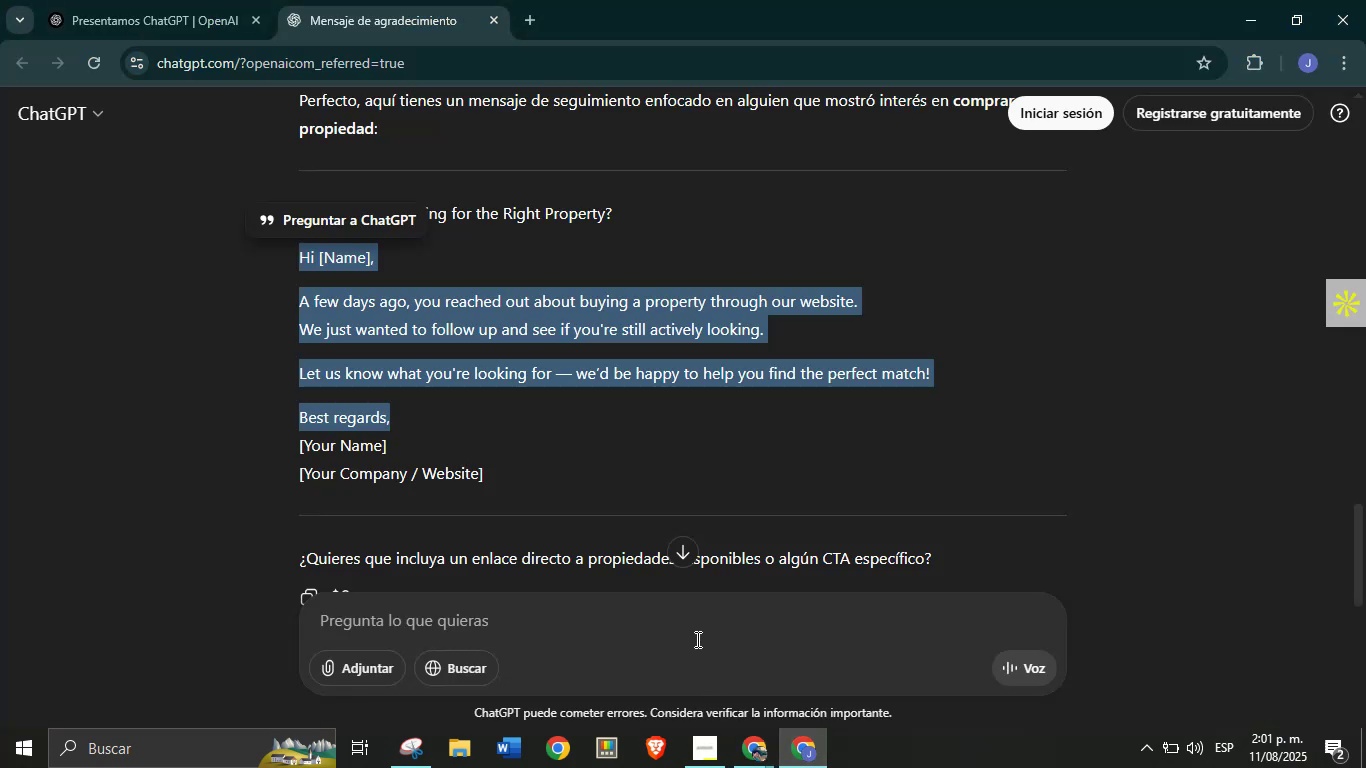 
left_click([696, 626])
 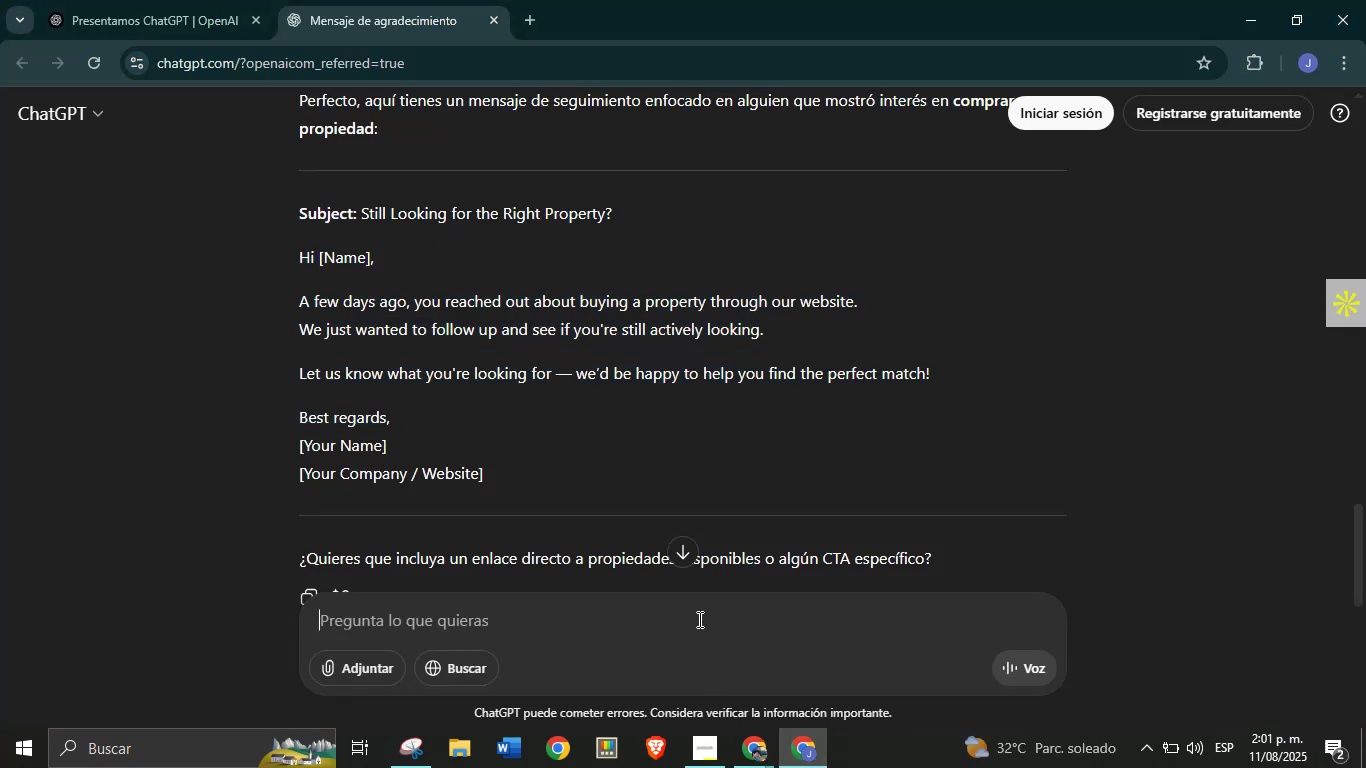 
type(dame otro mensaje pero de agradecimiento por querer comprar una propiedad con nosotros)
 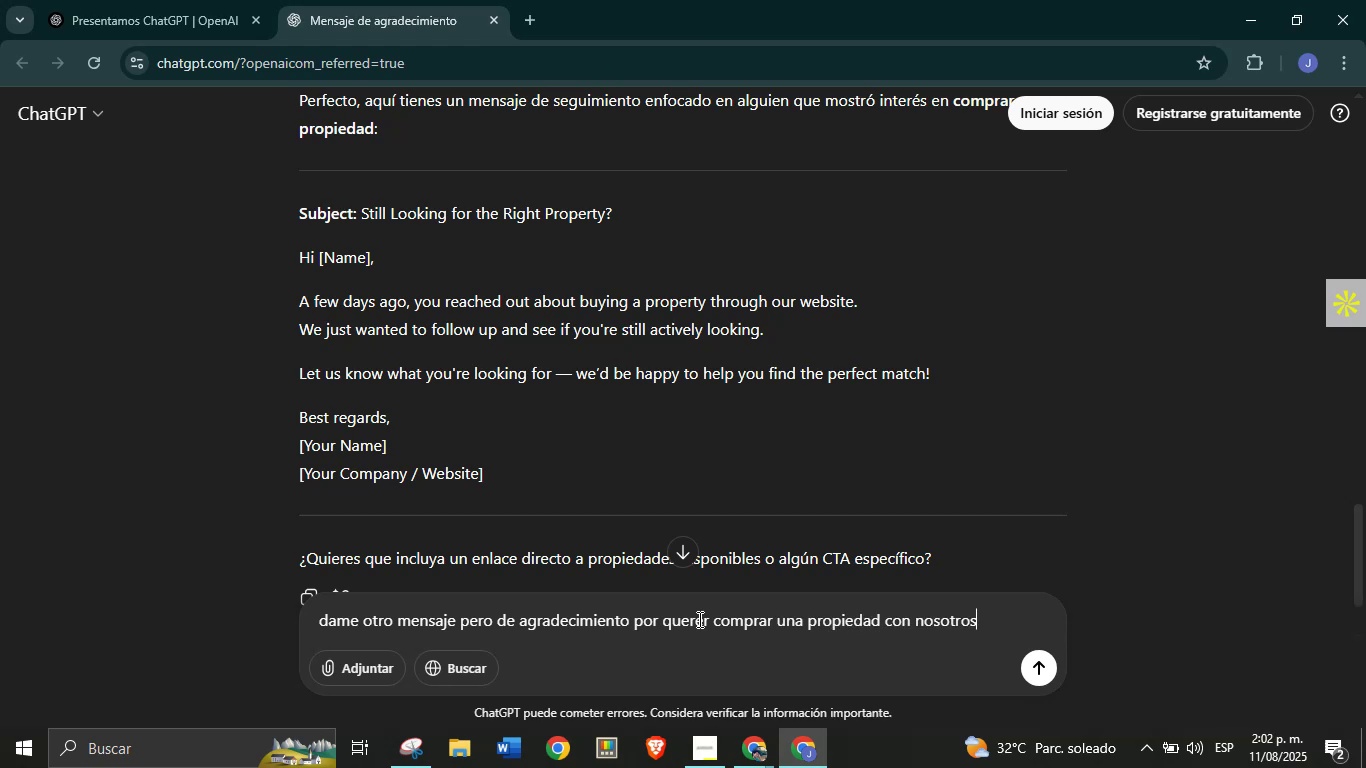 
key(Enter)
 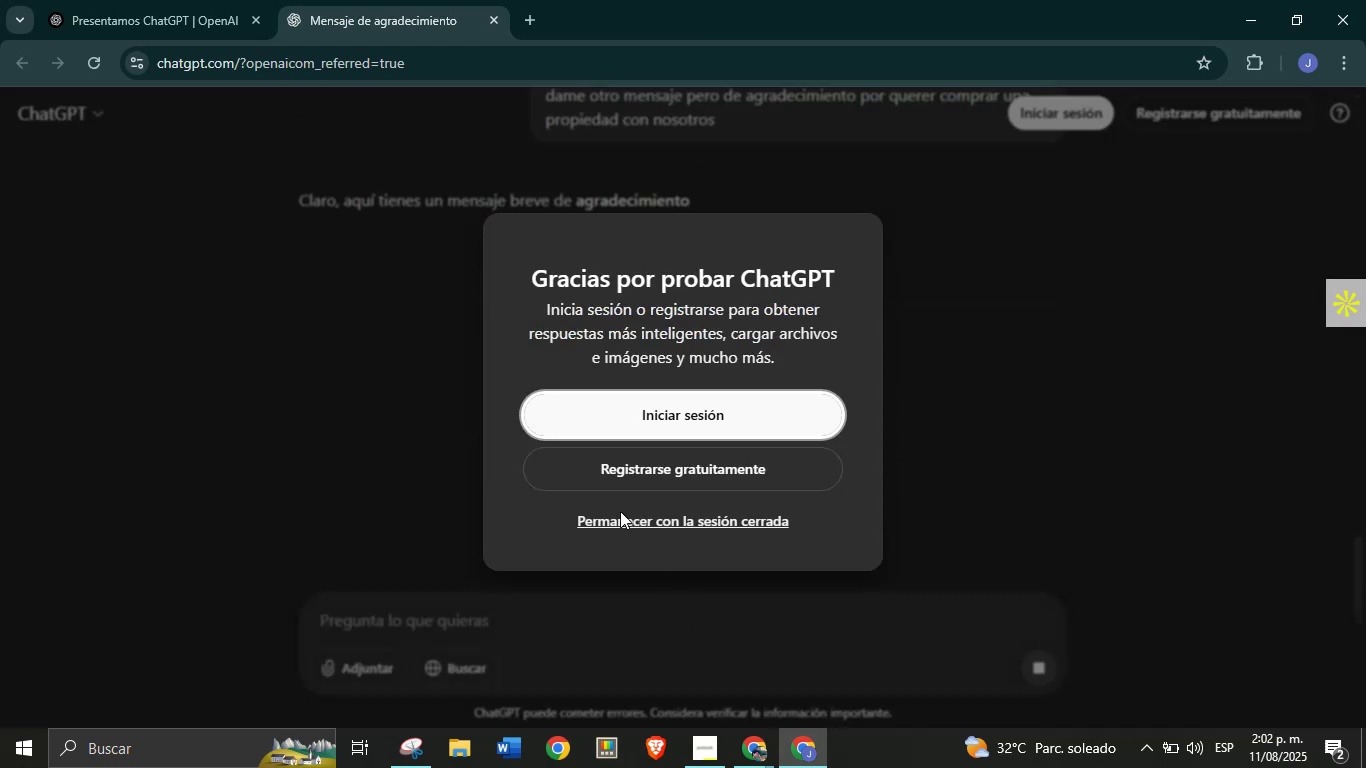 
left_click([649, 522])
 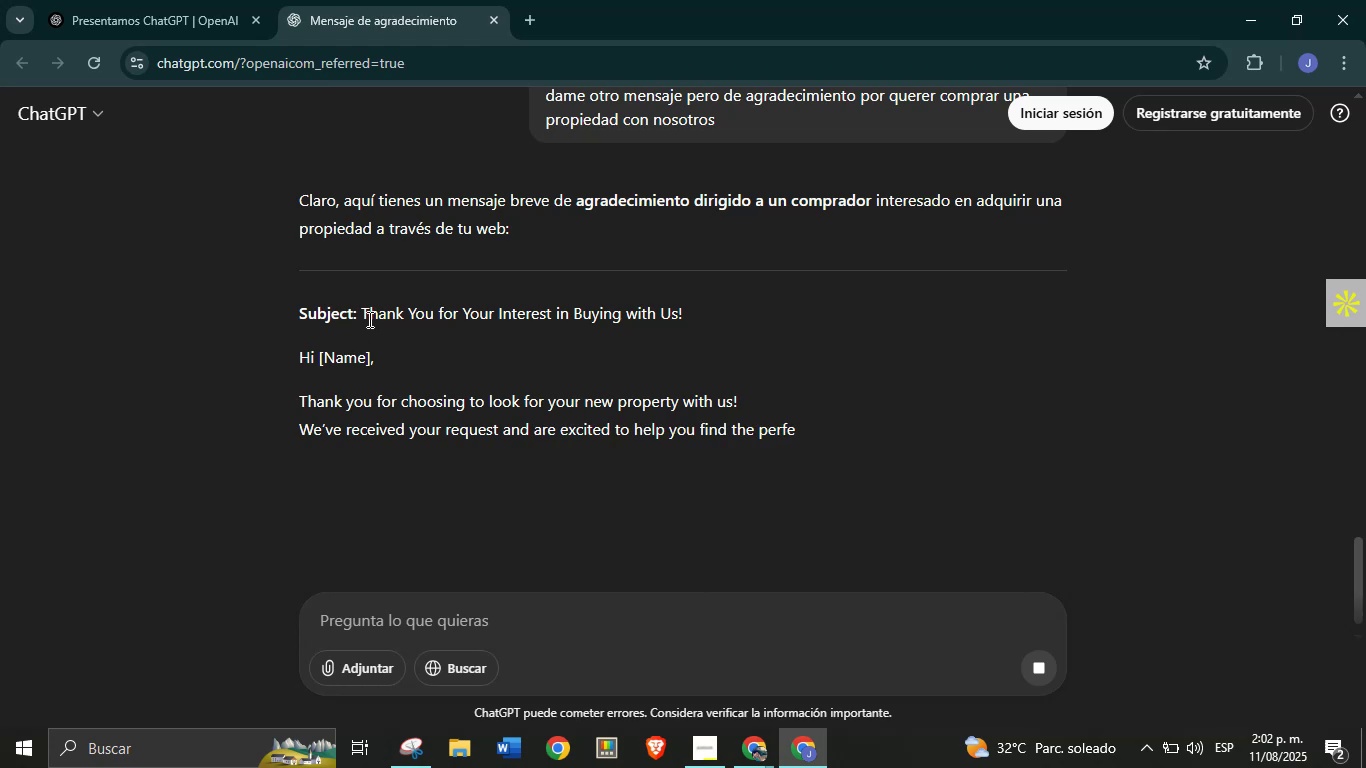 
left_click_drag(start_coordinate=[362, 315], to_coordinate=[691, 299])
 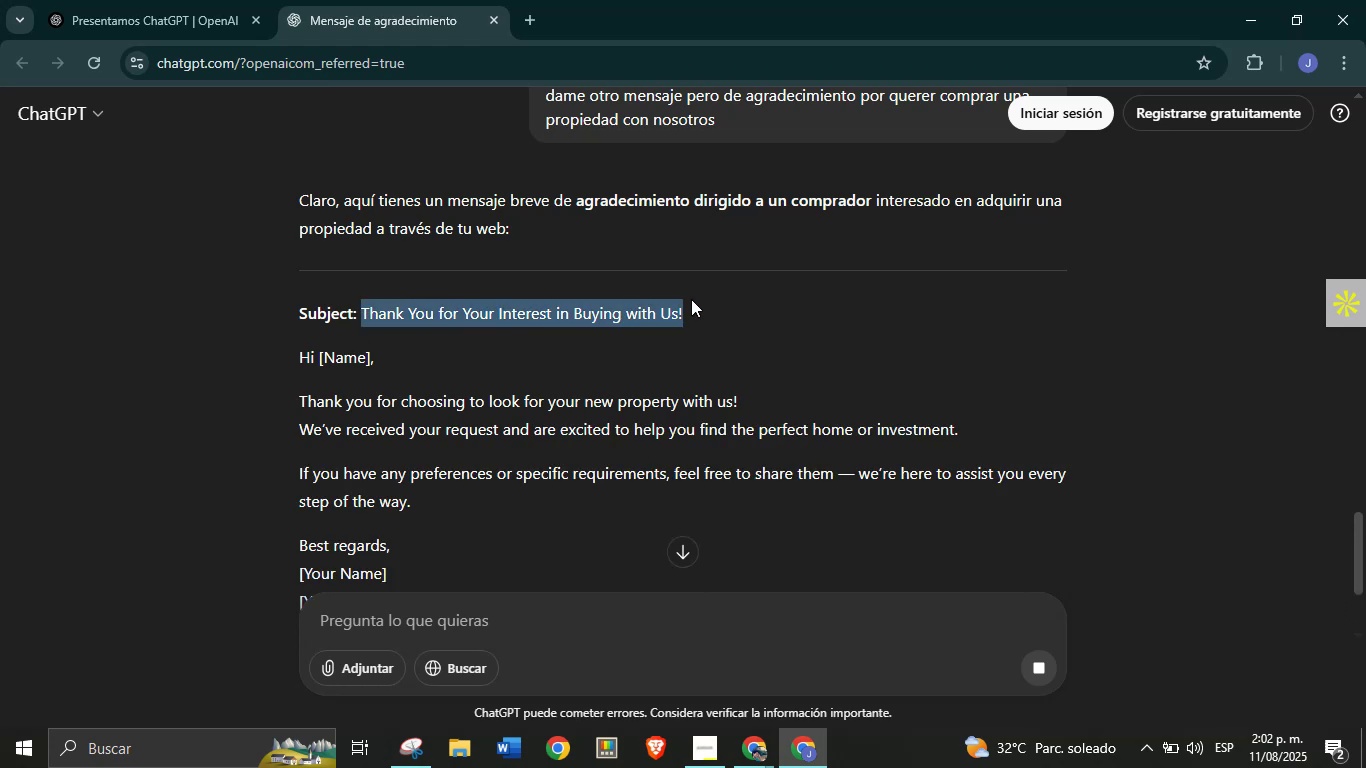 
key(Control+C)
 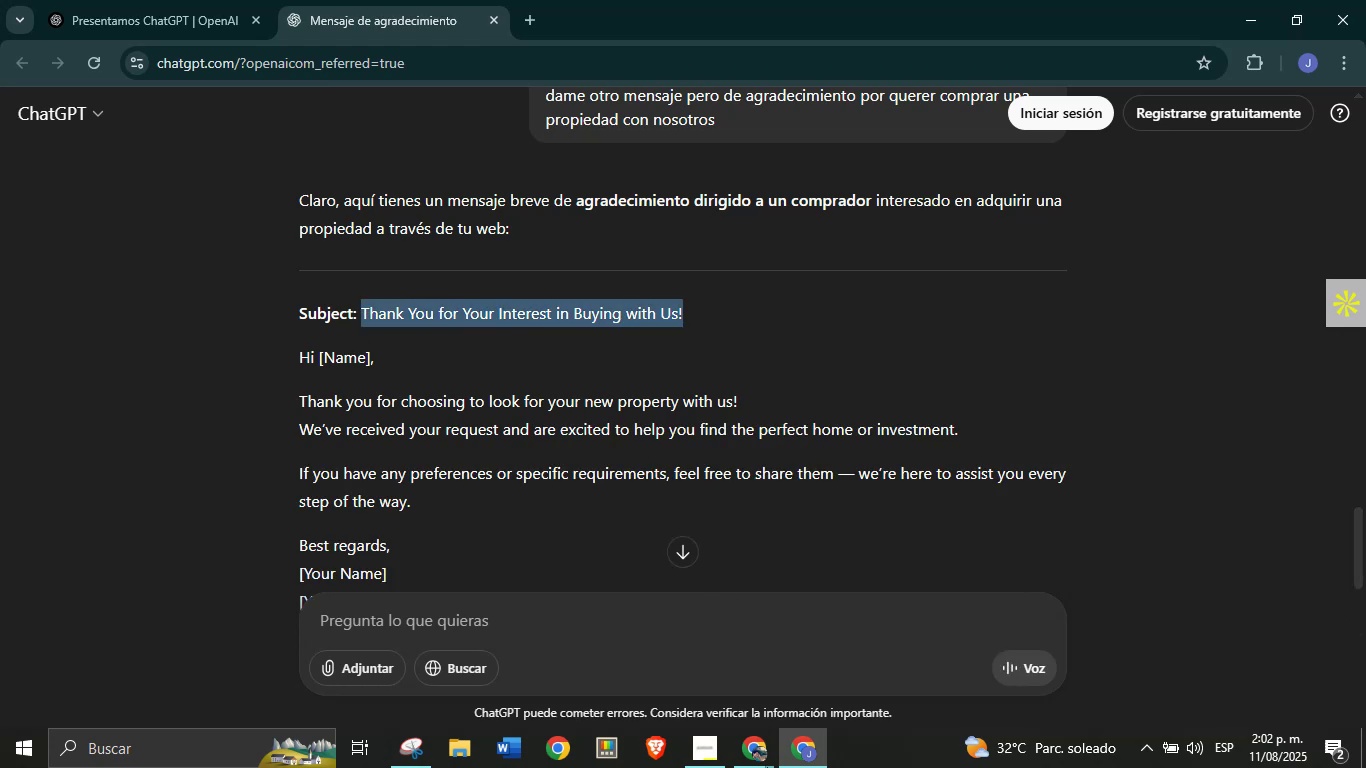 
left_click([773, 766])
 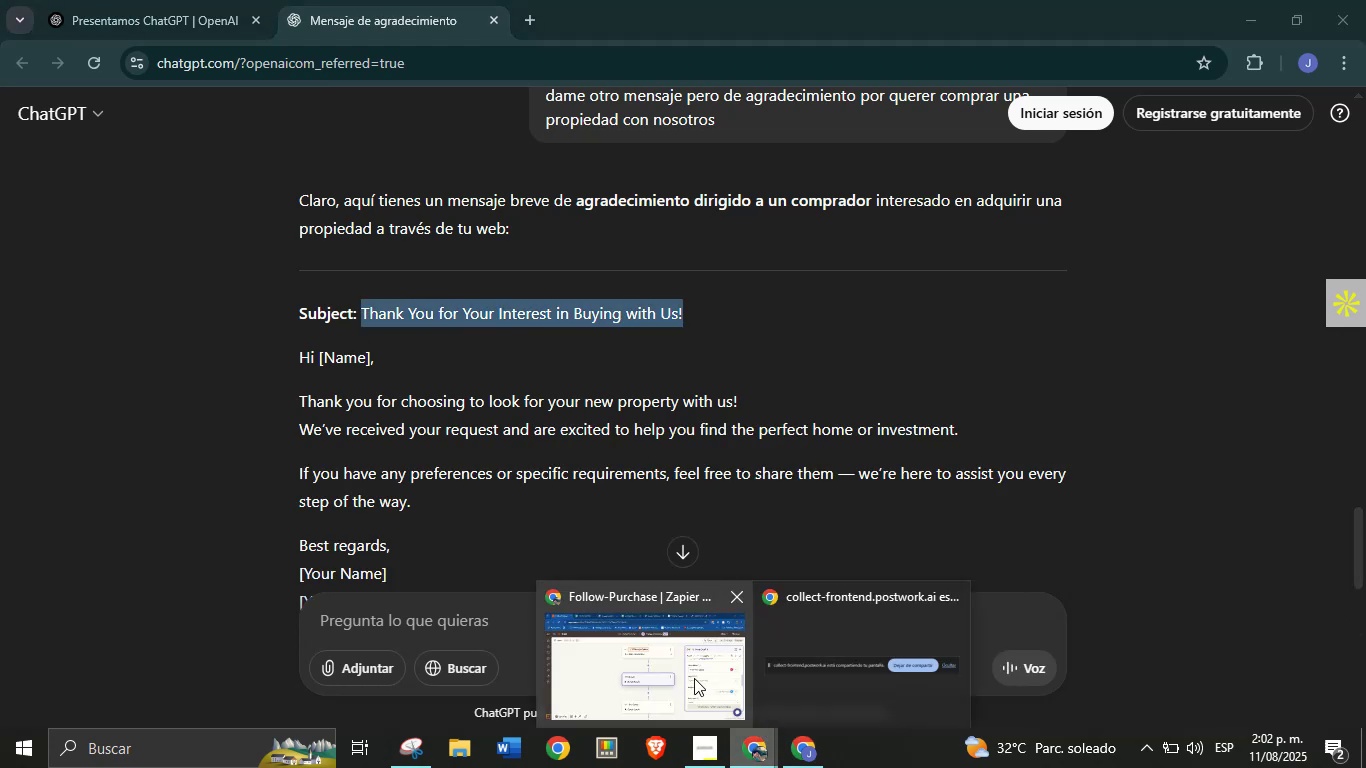 
left_click([694, 678])
 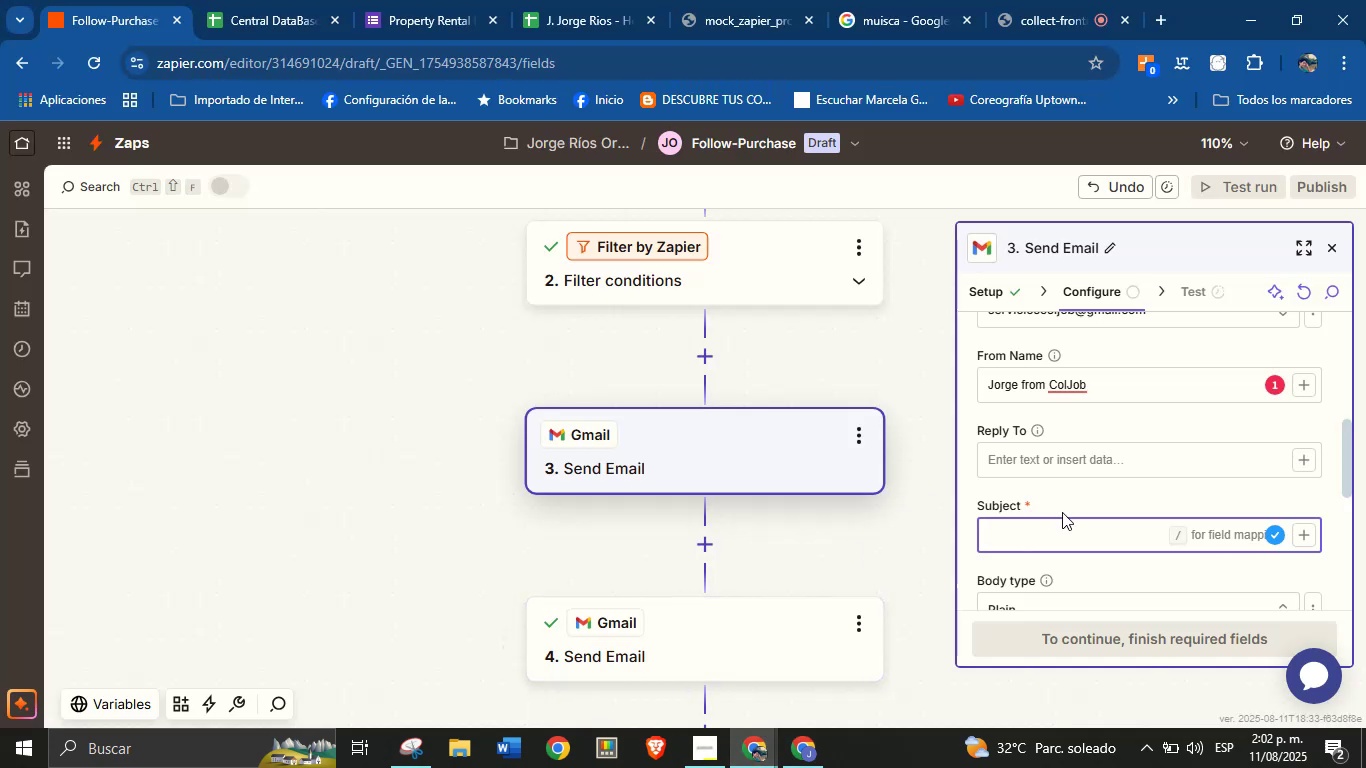 
key(Control+V)
 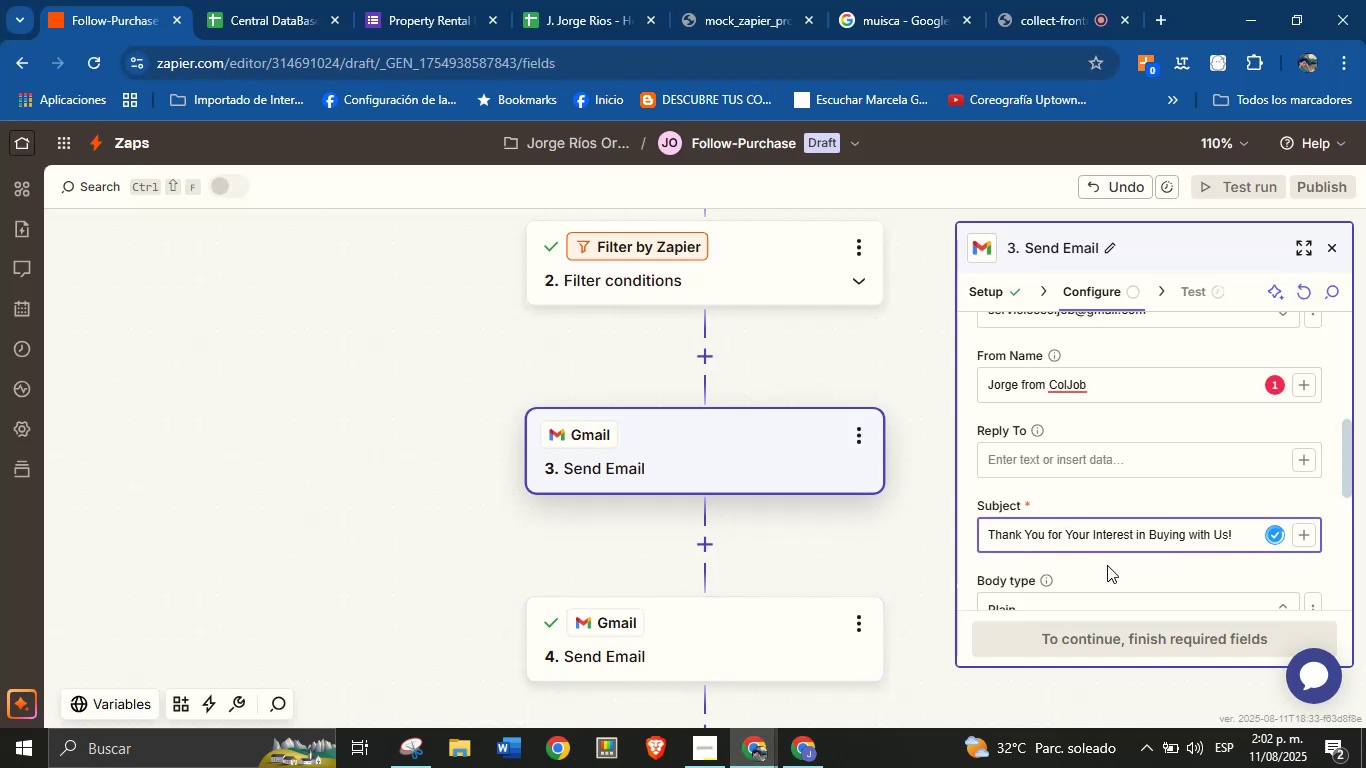 
left_click([1109, 563])
 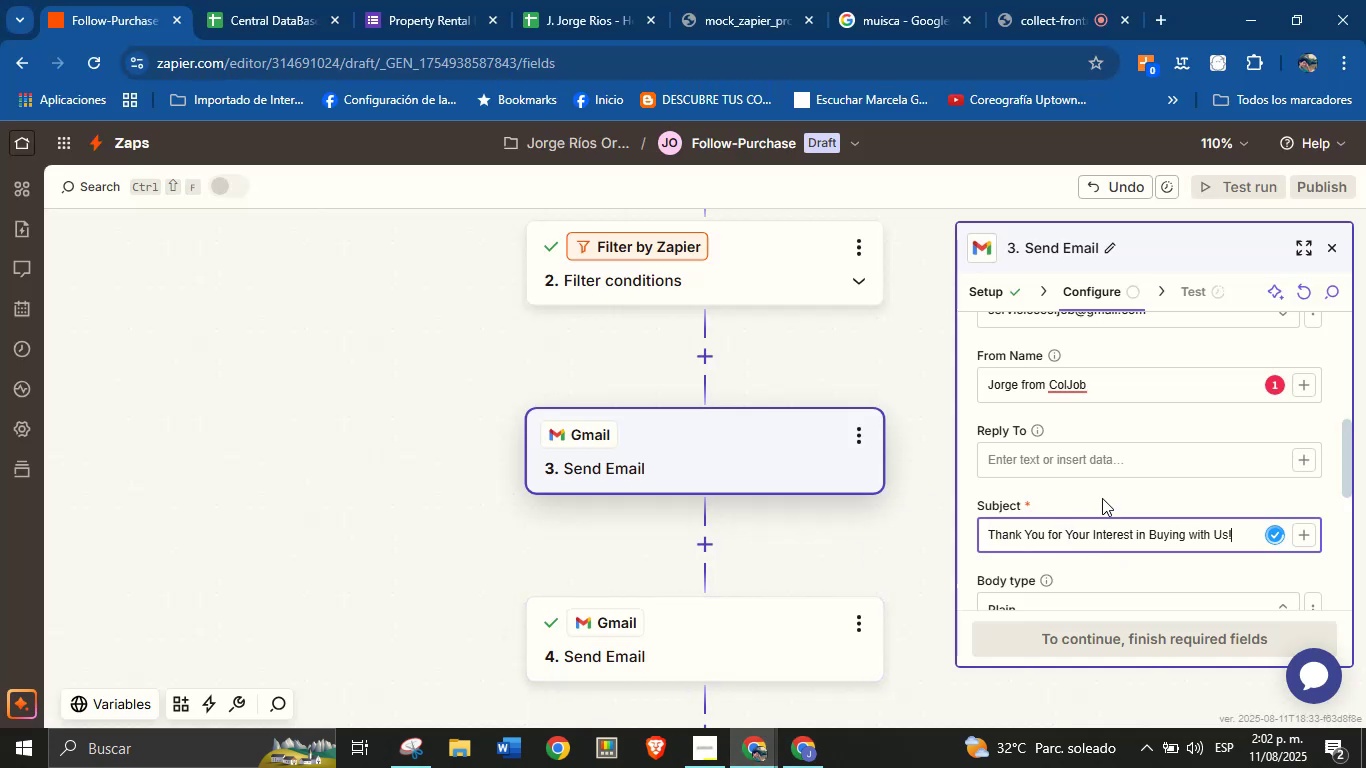 
scroll: coordinate [1100, 484], scroll_direction: down, amount: 1.0
 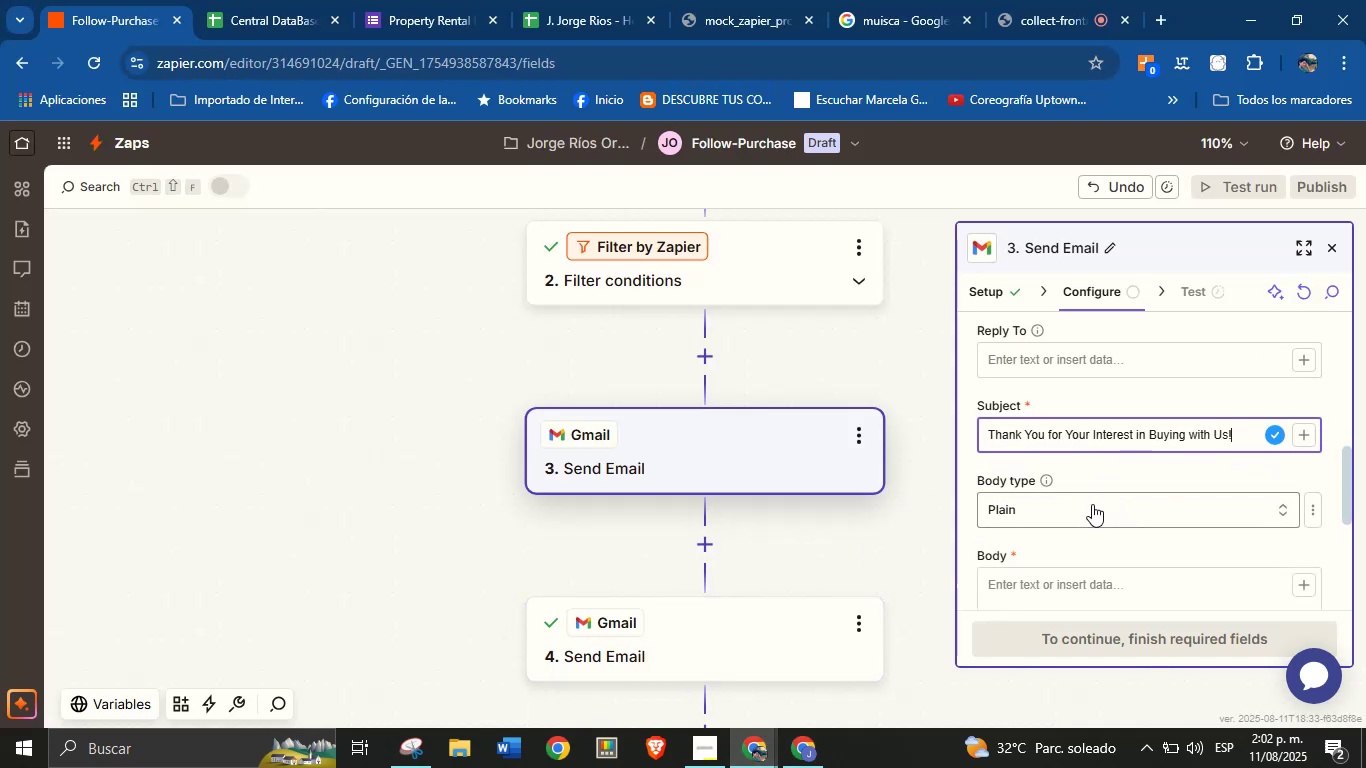 
scroll: coordinate [1084, 512], scroll_direction: up, amount: 1.0
 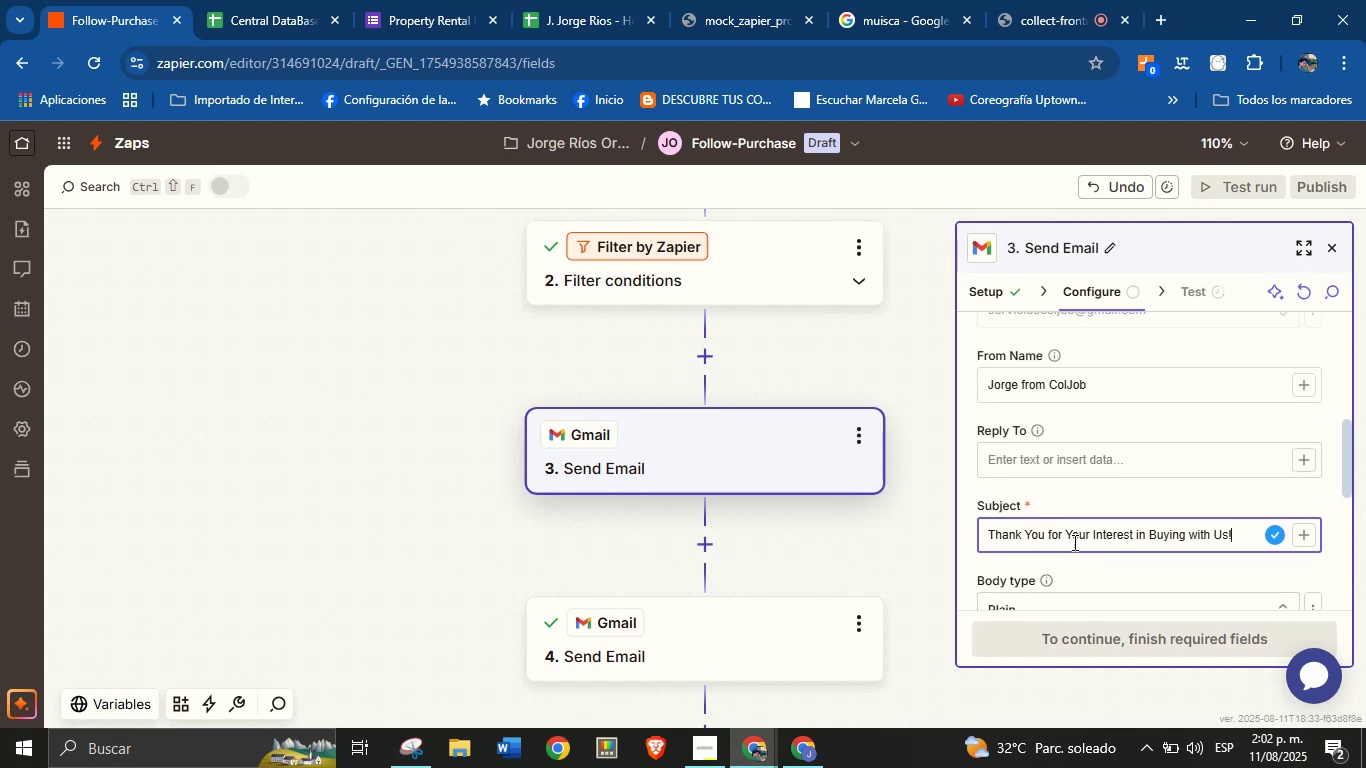 
scroll: coordinate [1078, 541], scroll_direction: down, amount: 2.0
 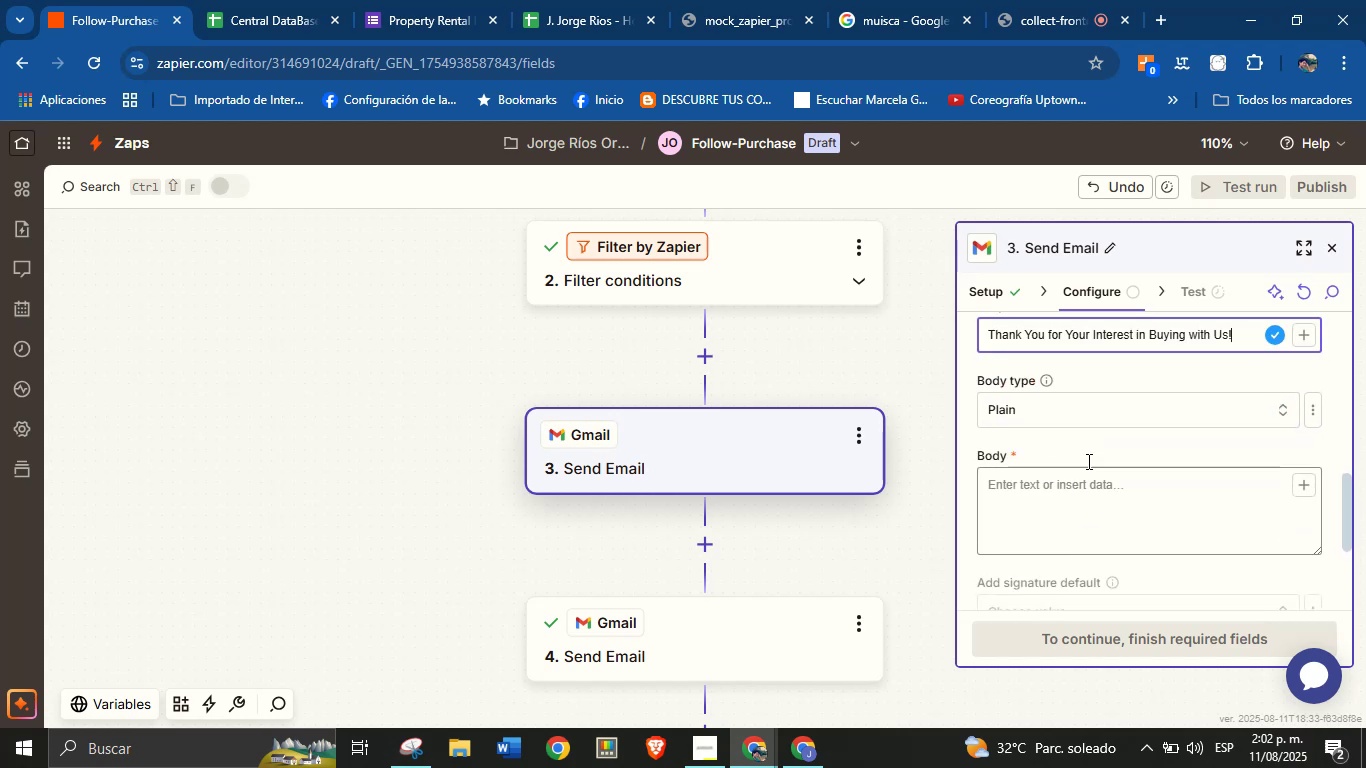 
left_click([1077, 493])
 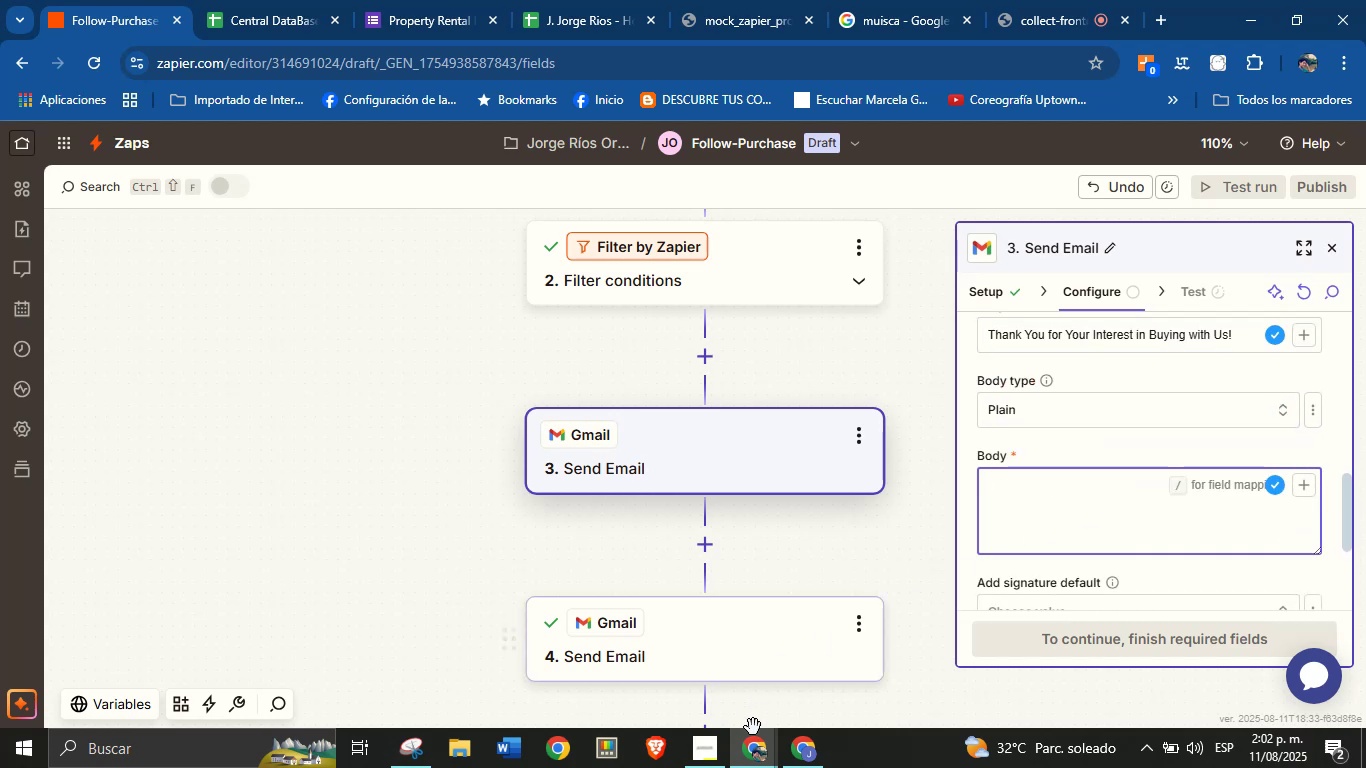 
left_click([753, 742])
 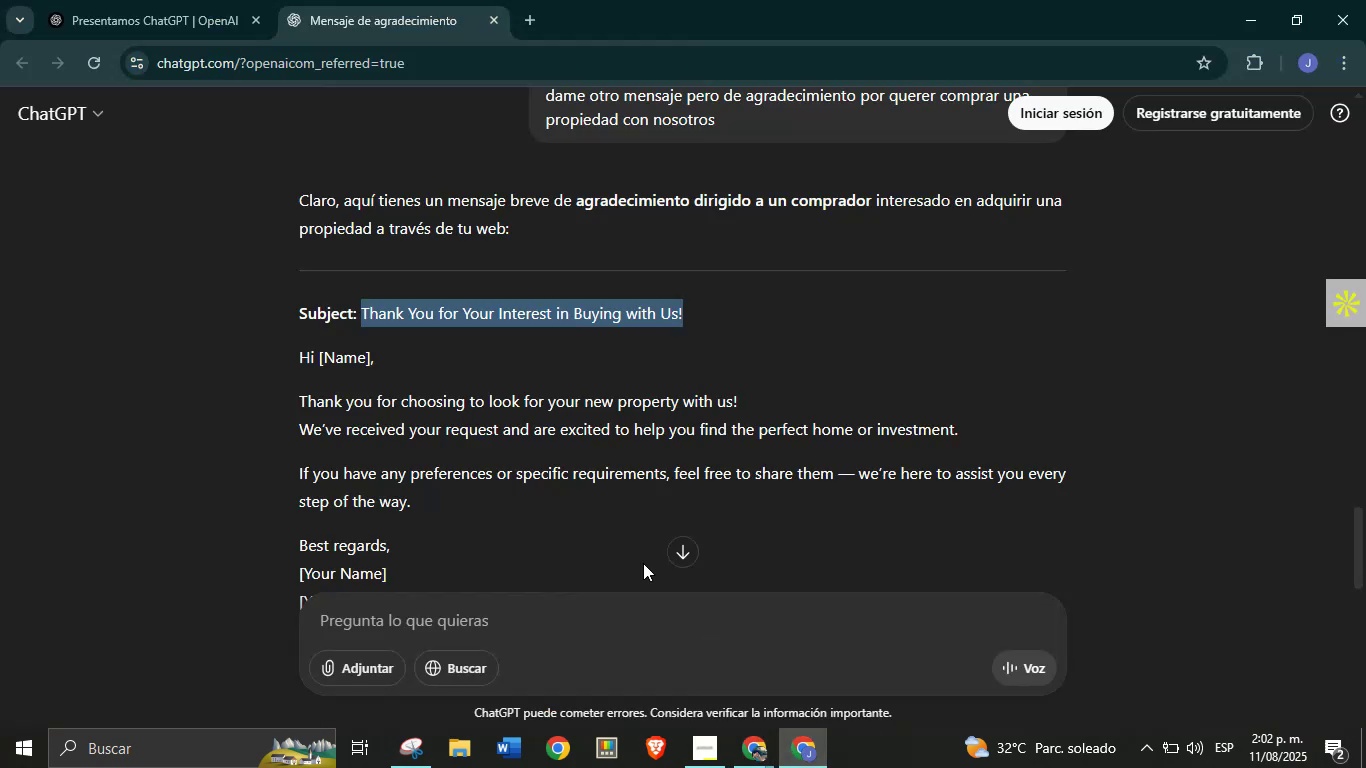 
left_click_drag(start_coordinate=[291, 360], to_coordinate=[436, 527])
 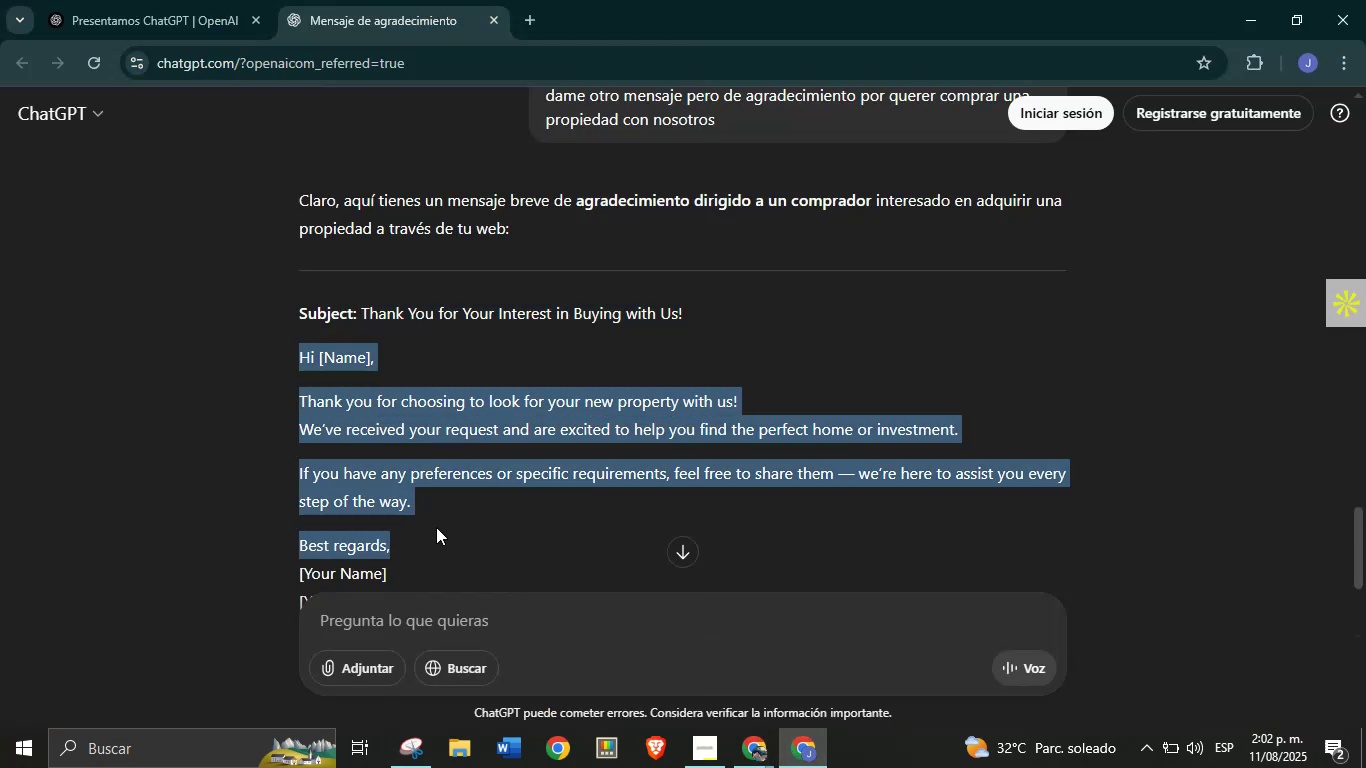 
key(Control+C)
 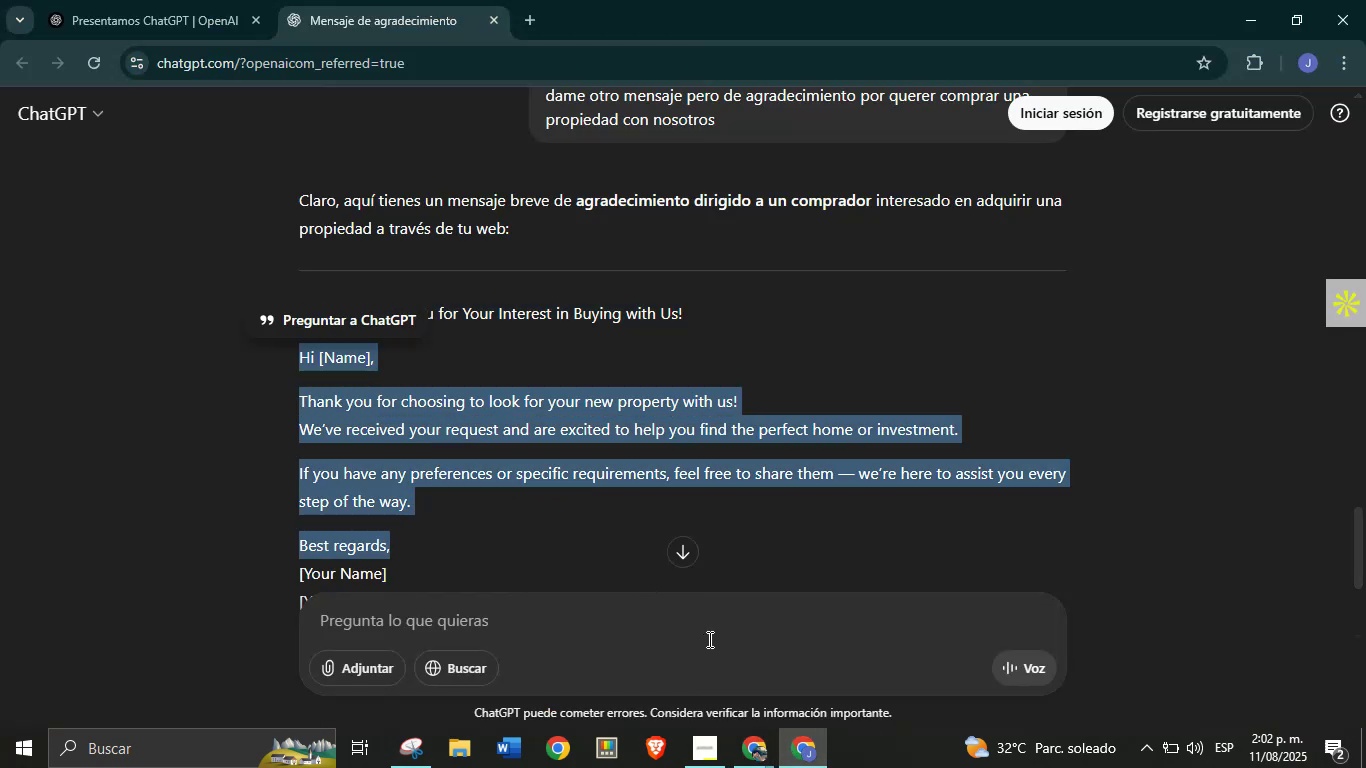 
left_click([763, 751])
 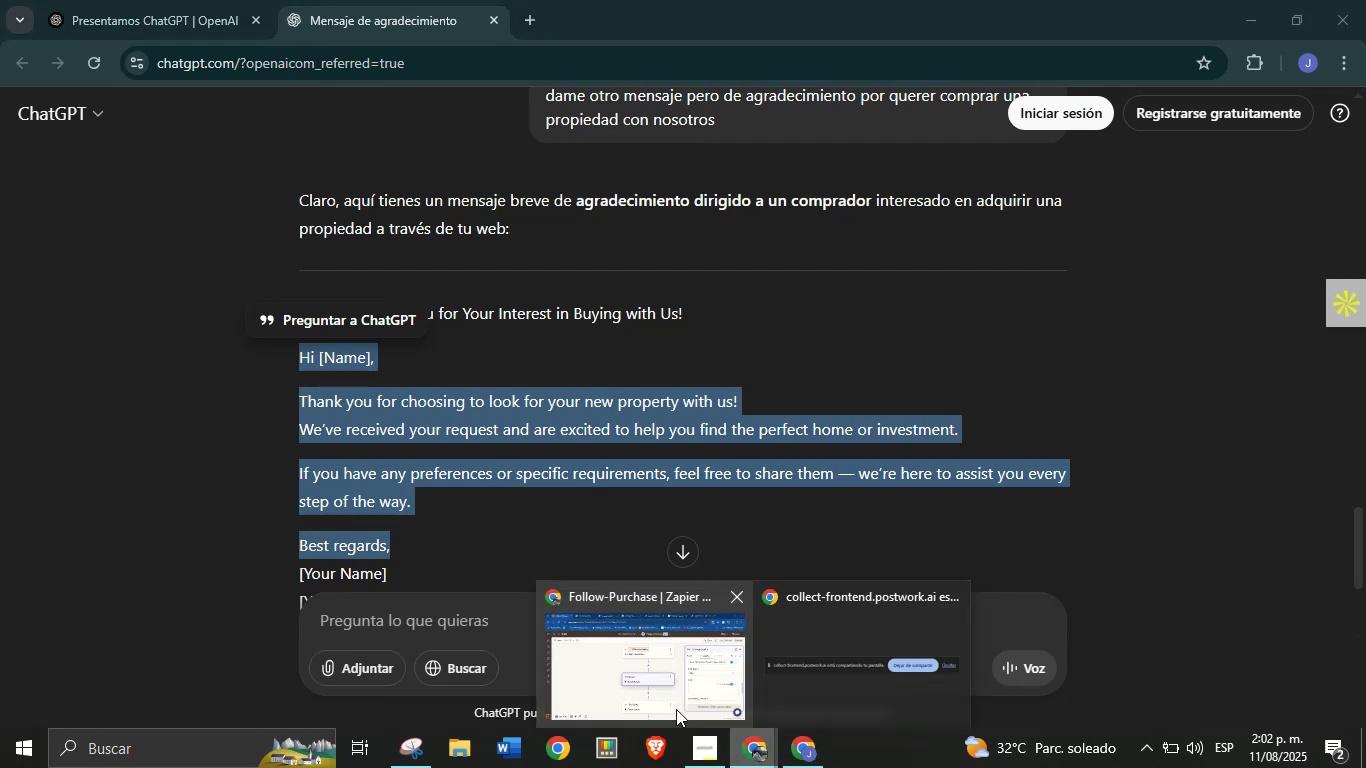 
double_click([675, 707])
 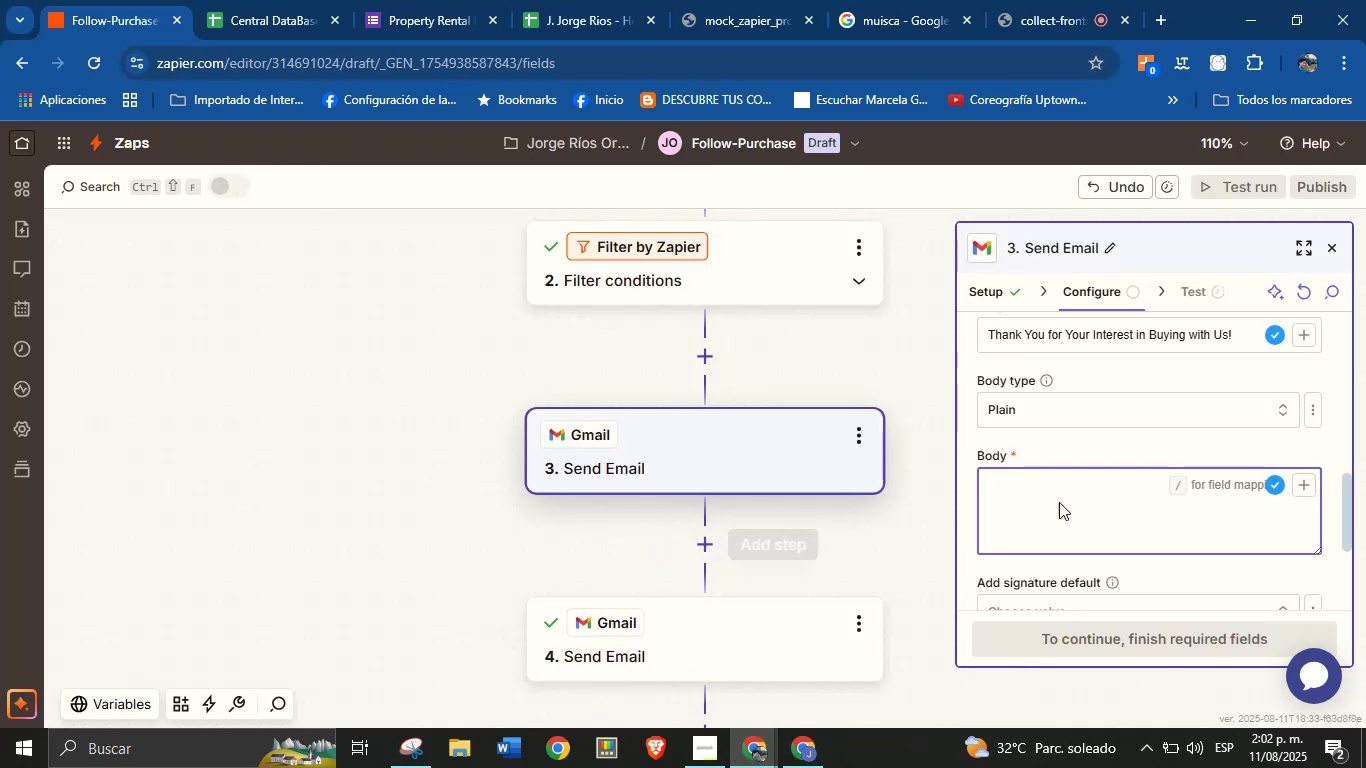 
left_click([1080, 497])
 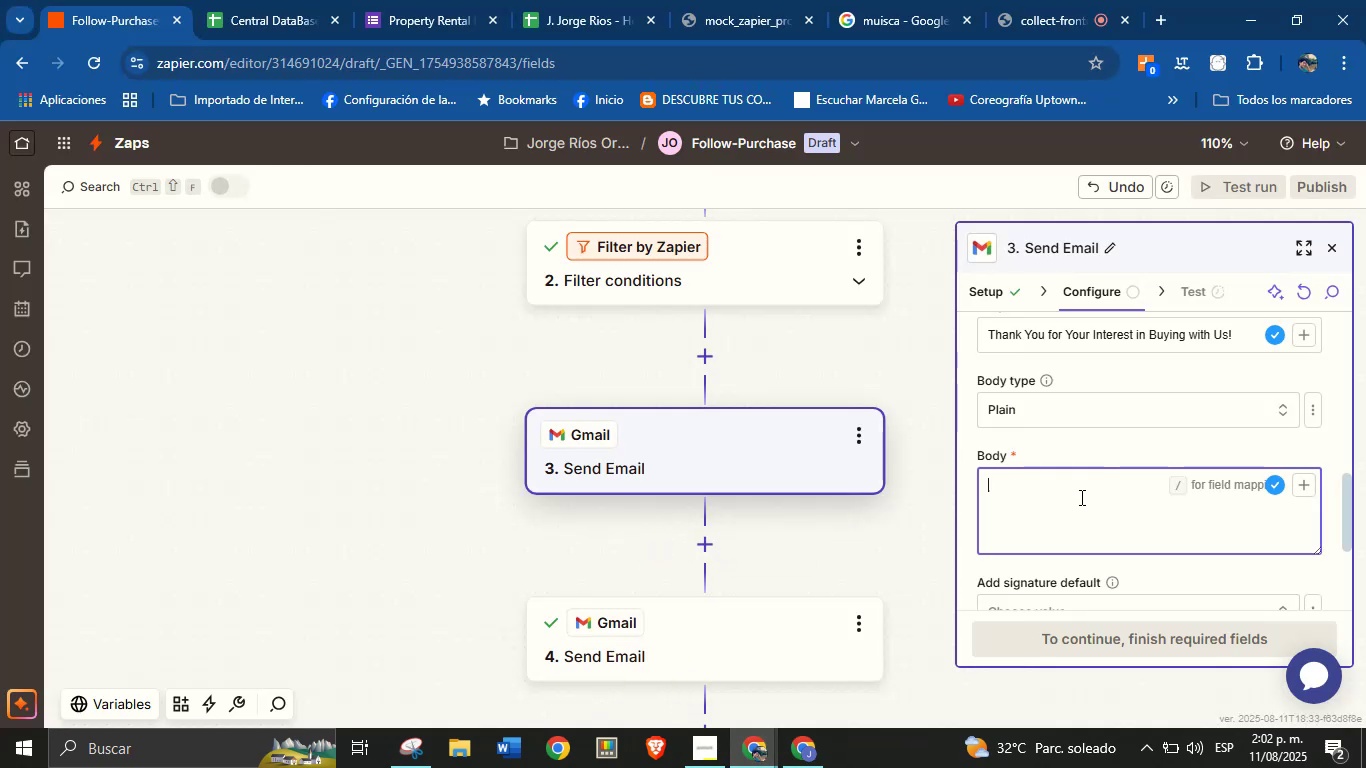 
key(Control+V)
 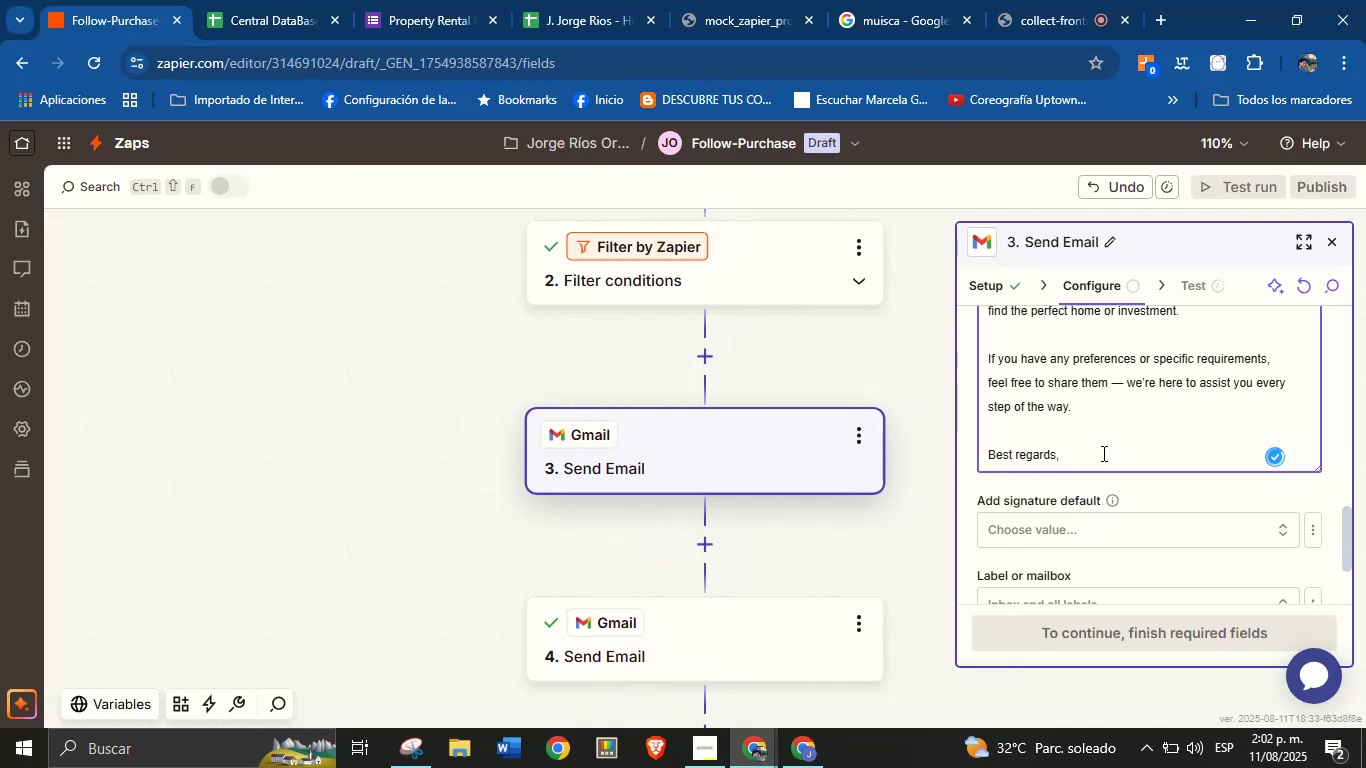 
key(Enter)
 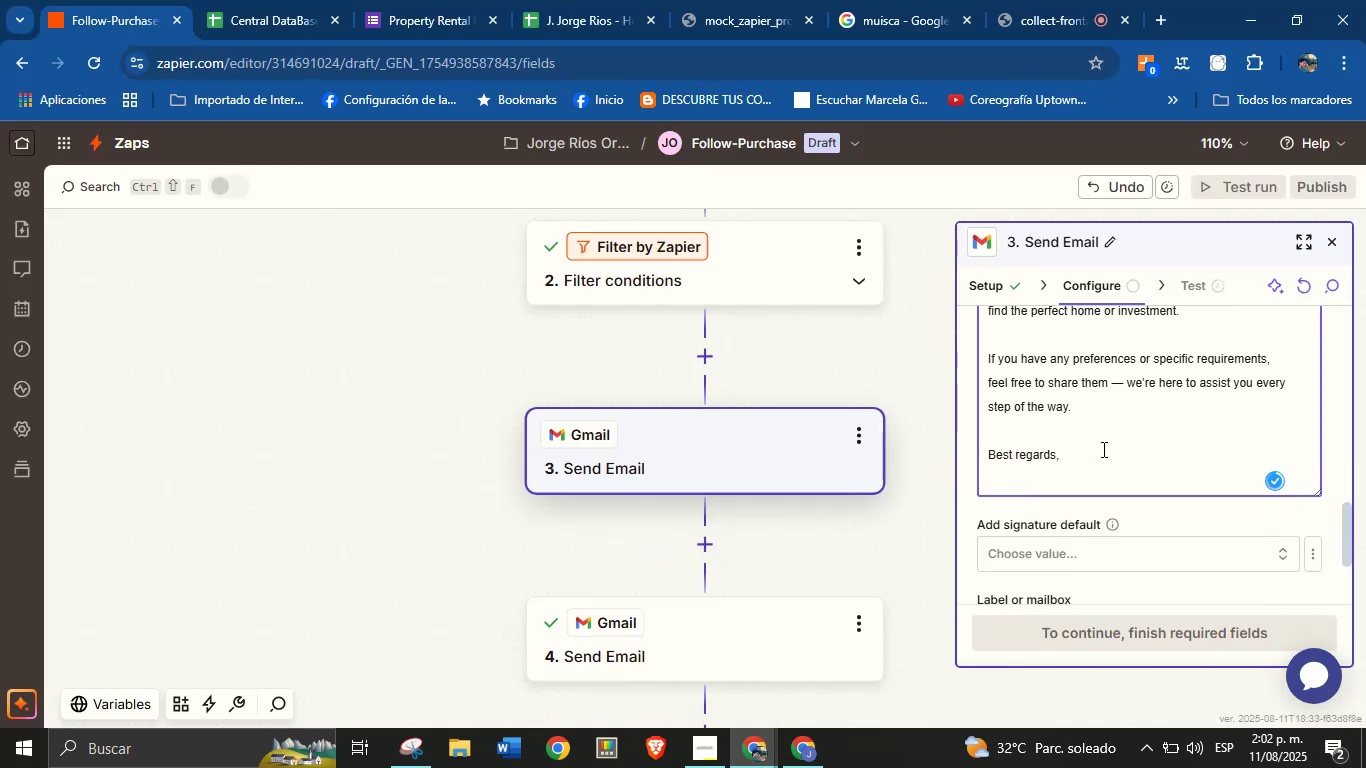 
type(Jorge)
 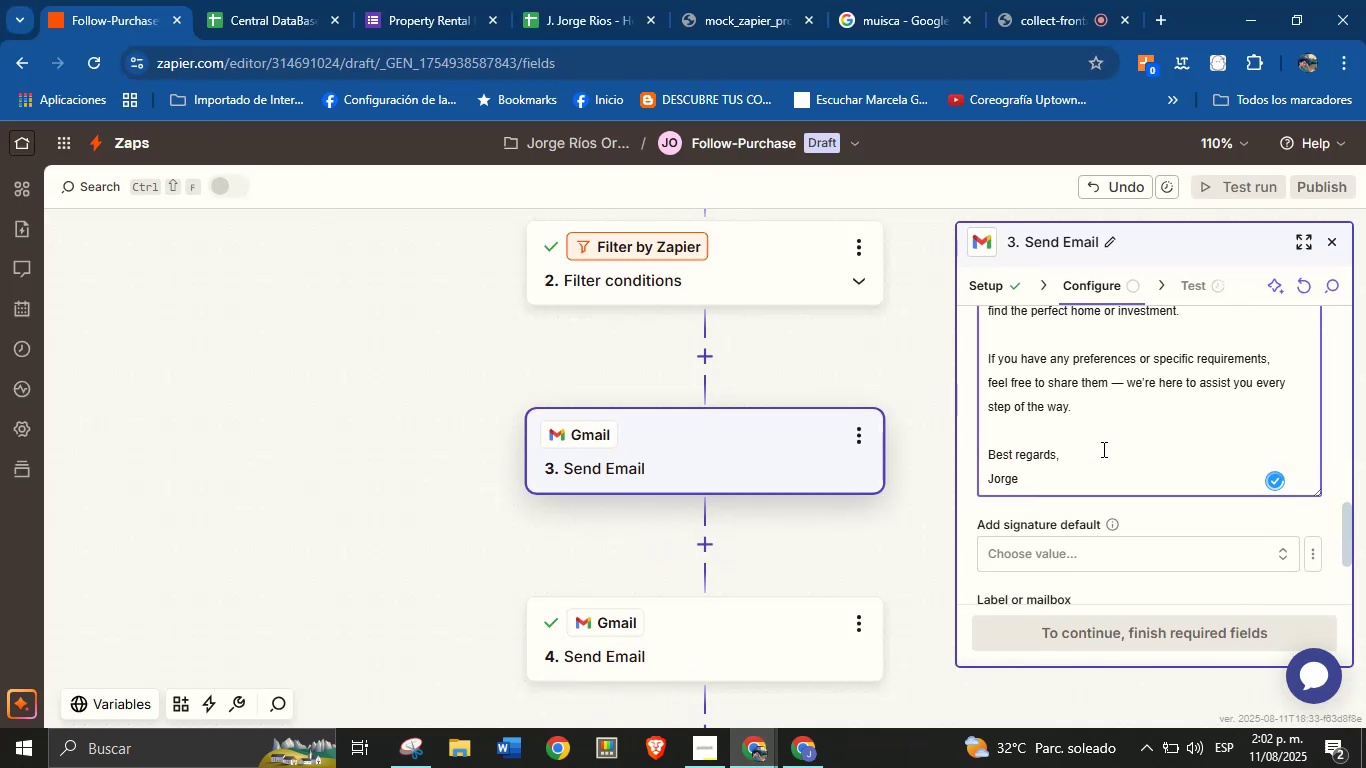 
scroll: coordinate [1096, 443], scroll_direction: up, amount: 2.0
 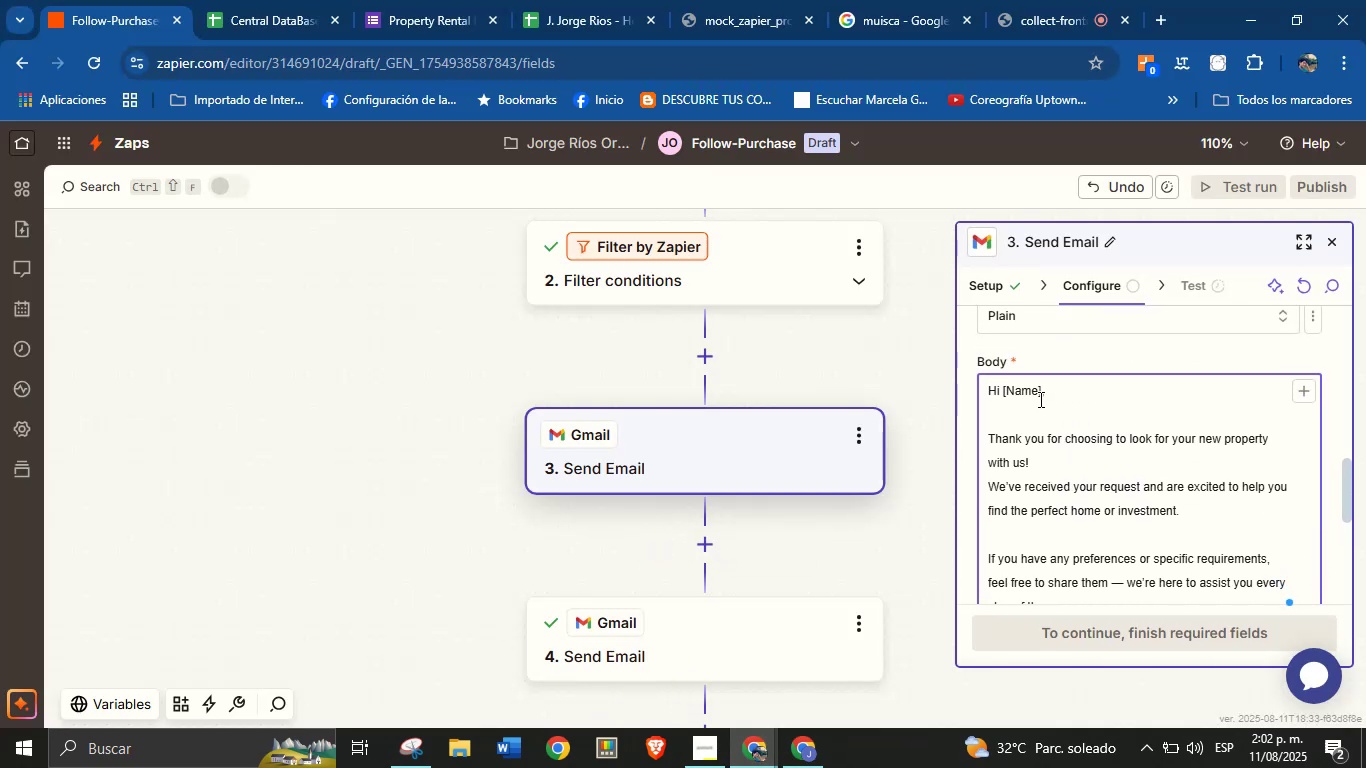 
left_click([1042, 395])
 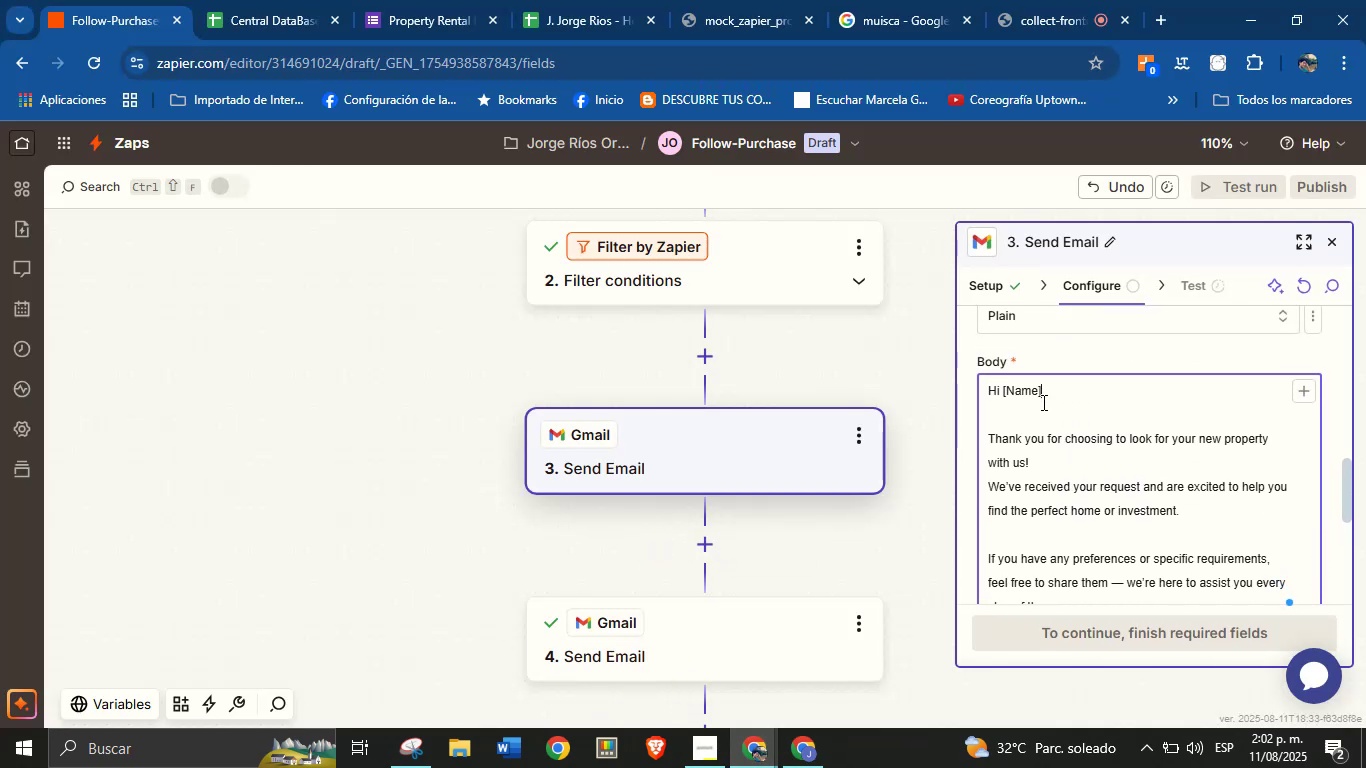 
key(Backspace)
 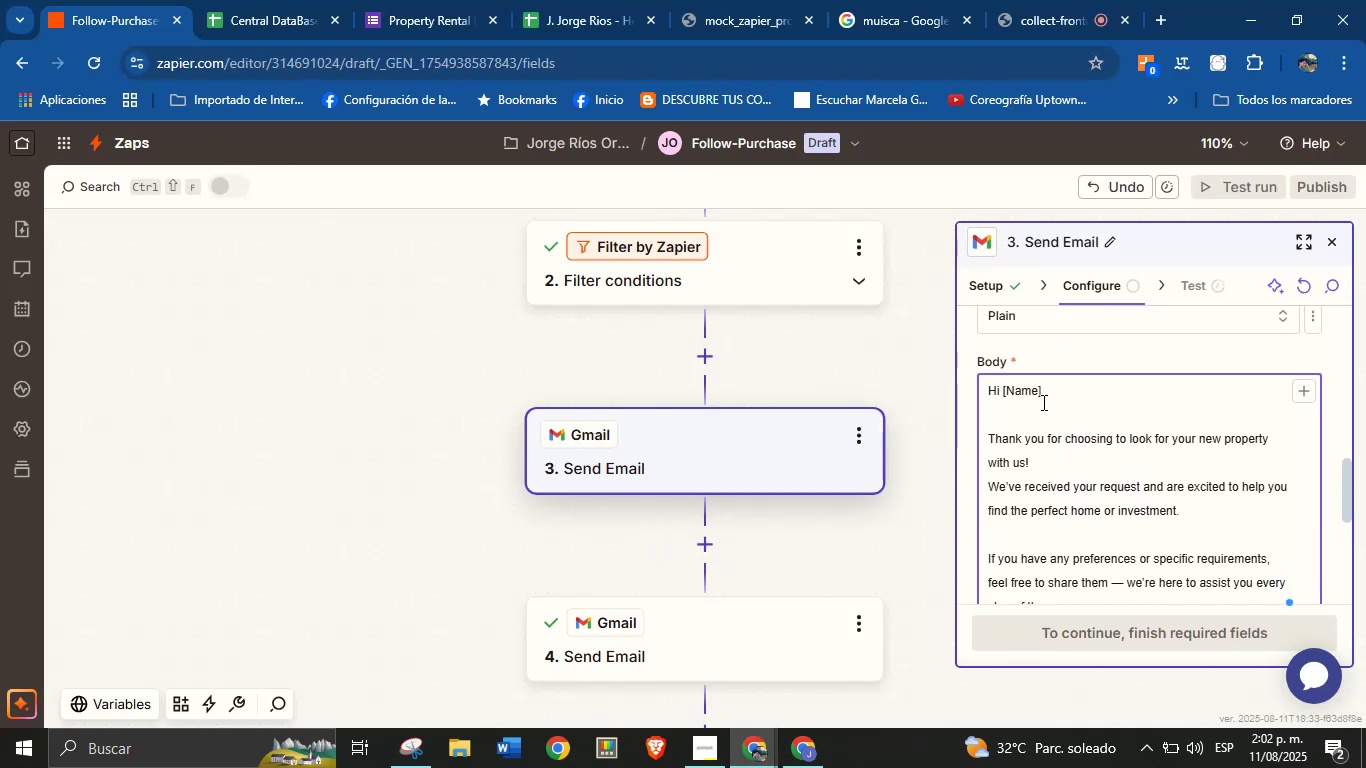 
key(Backspace)
 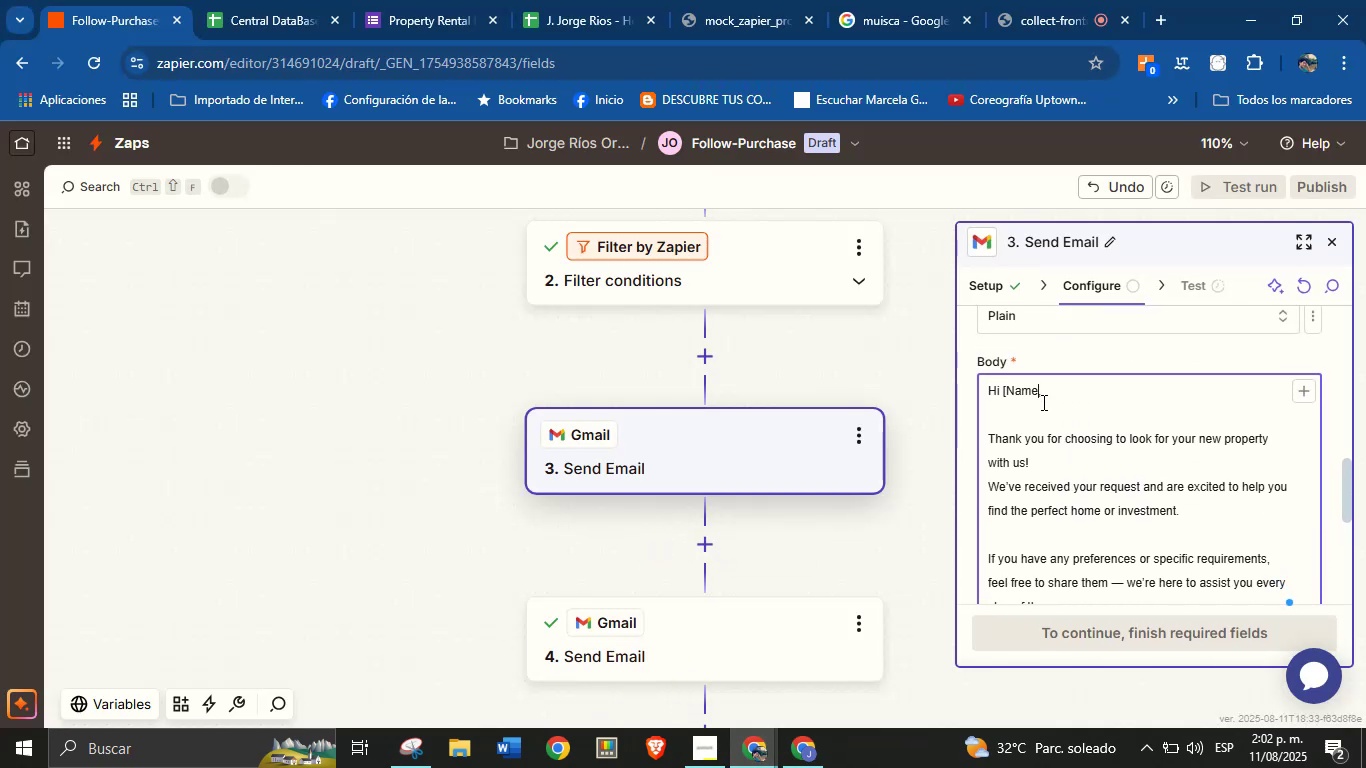 
key(Backspace)
 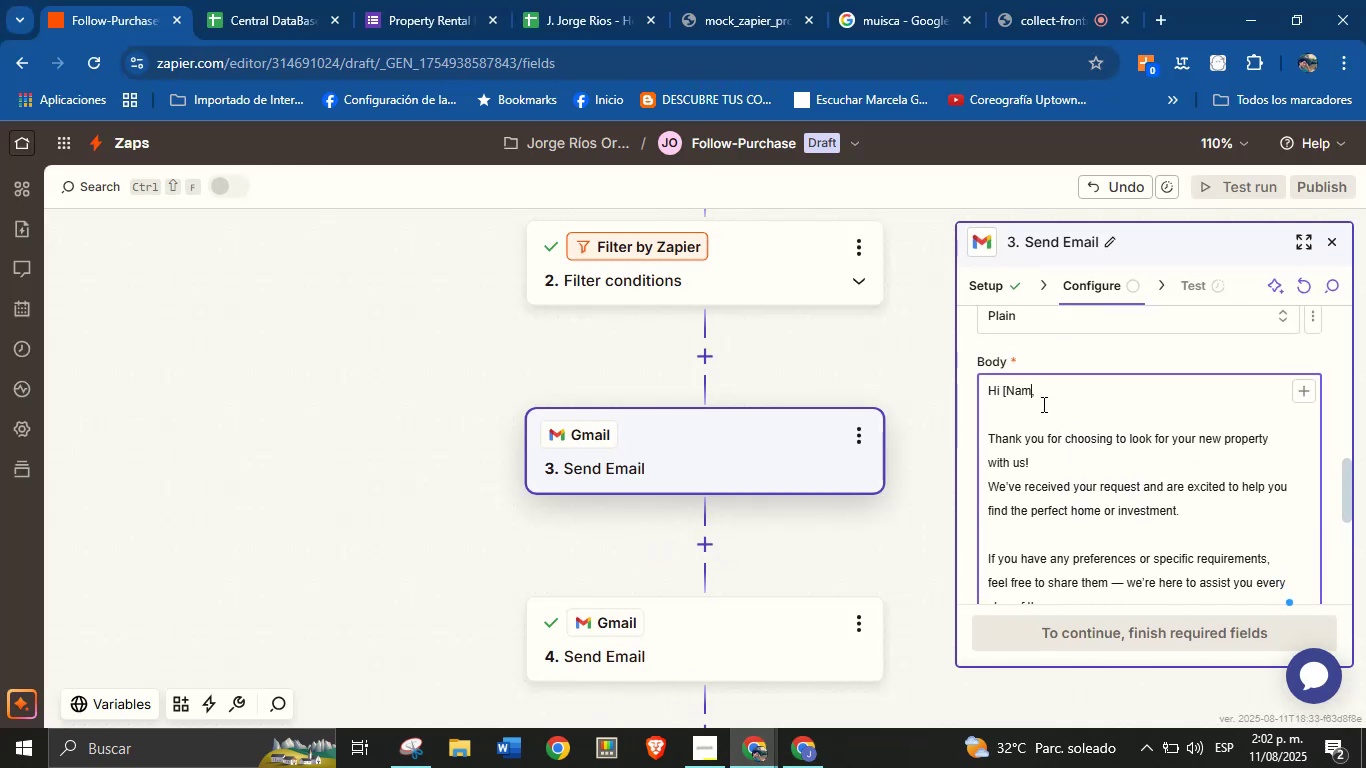 
key(Backspace)
 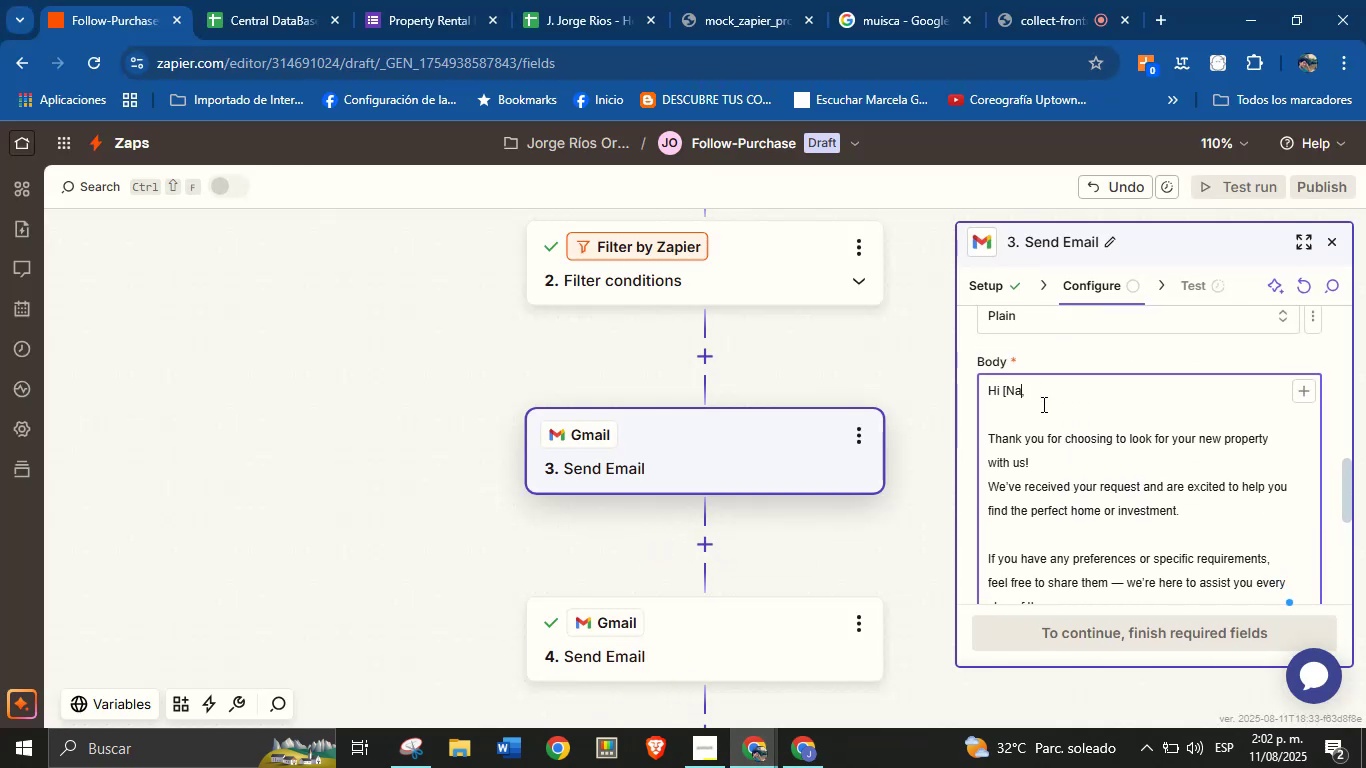 
key(Backspace)
 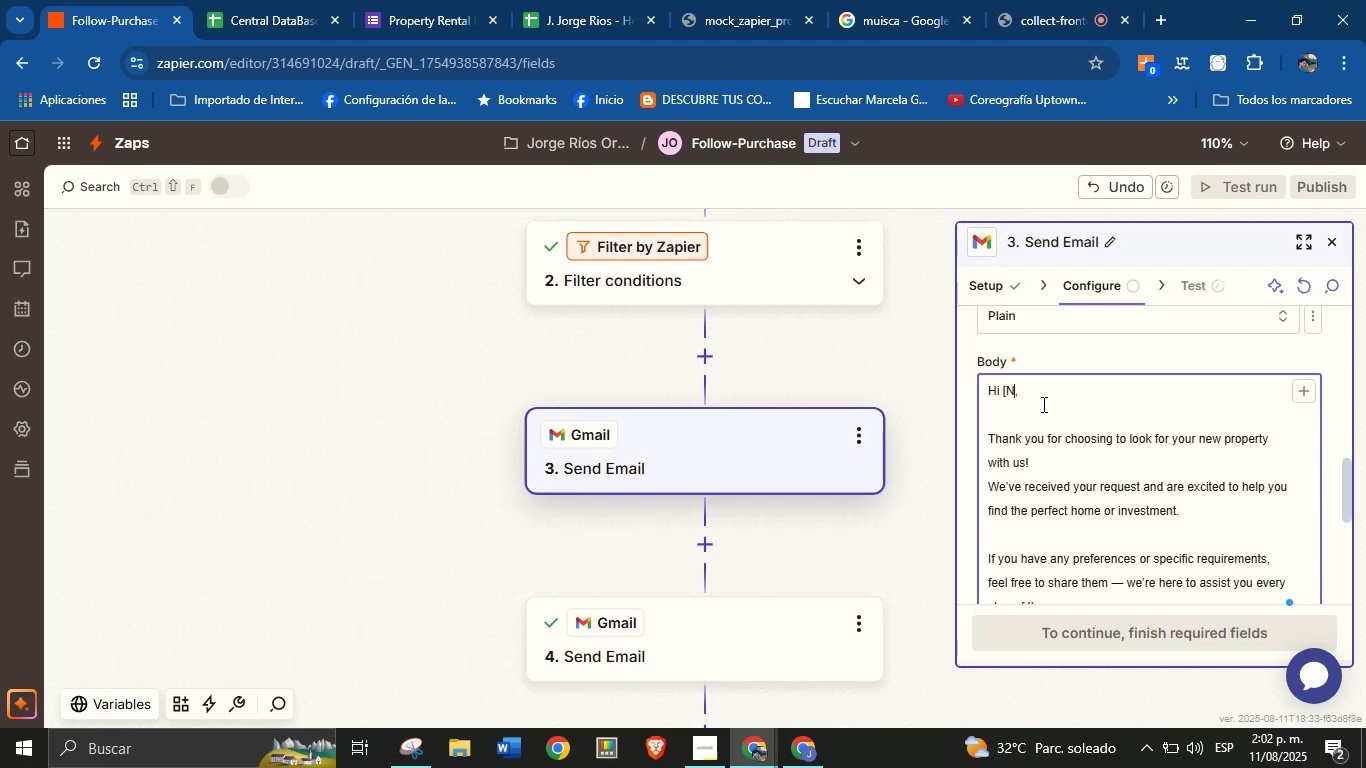 
key(Backspace)
 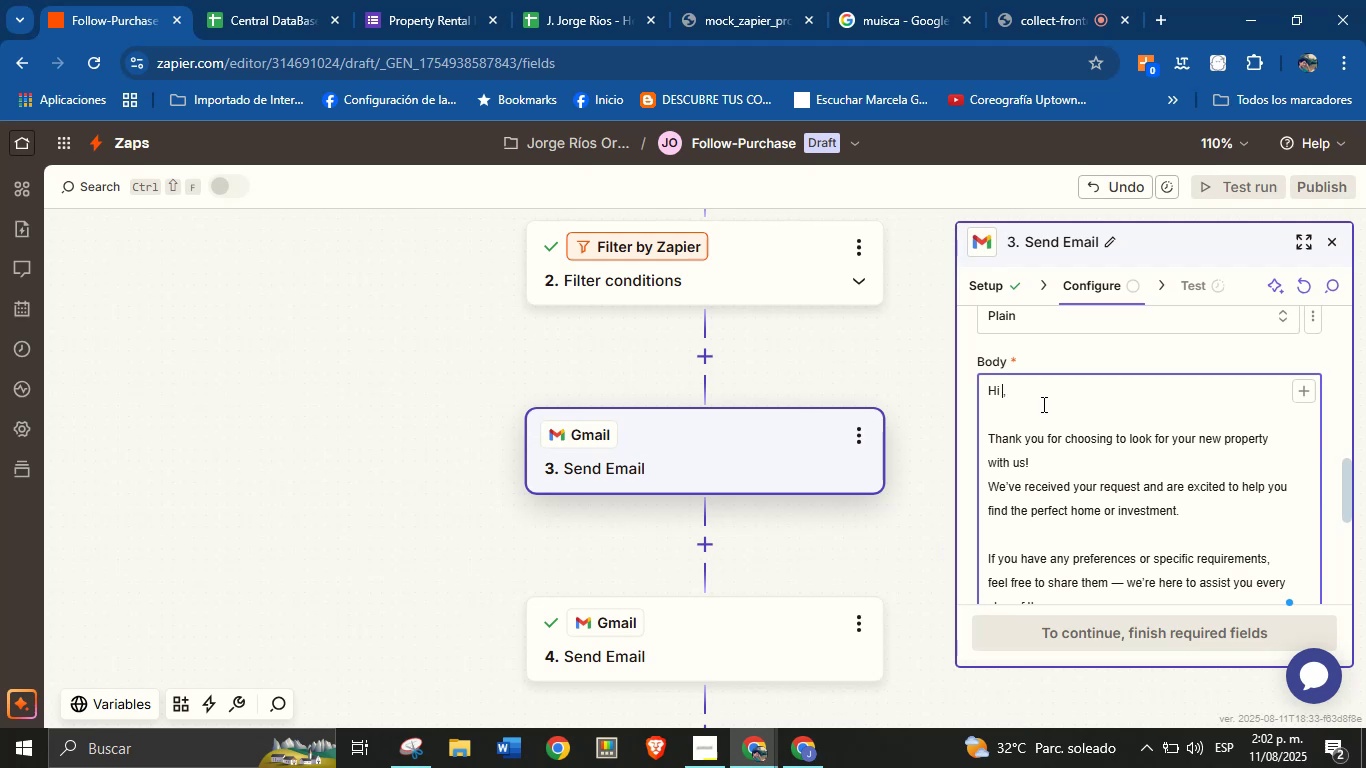 
key(Backspace)
 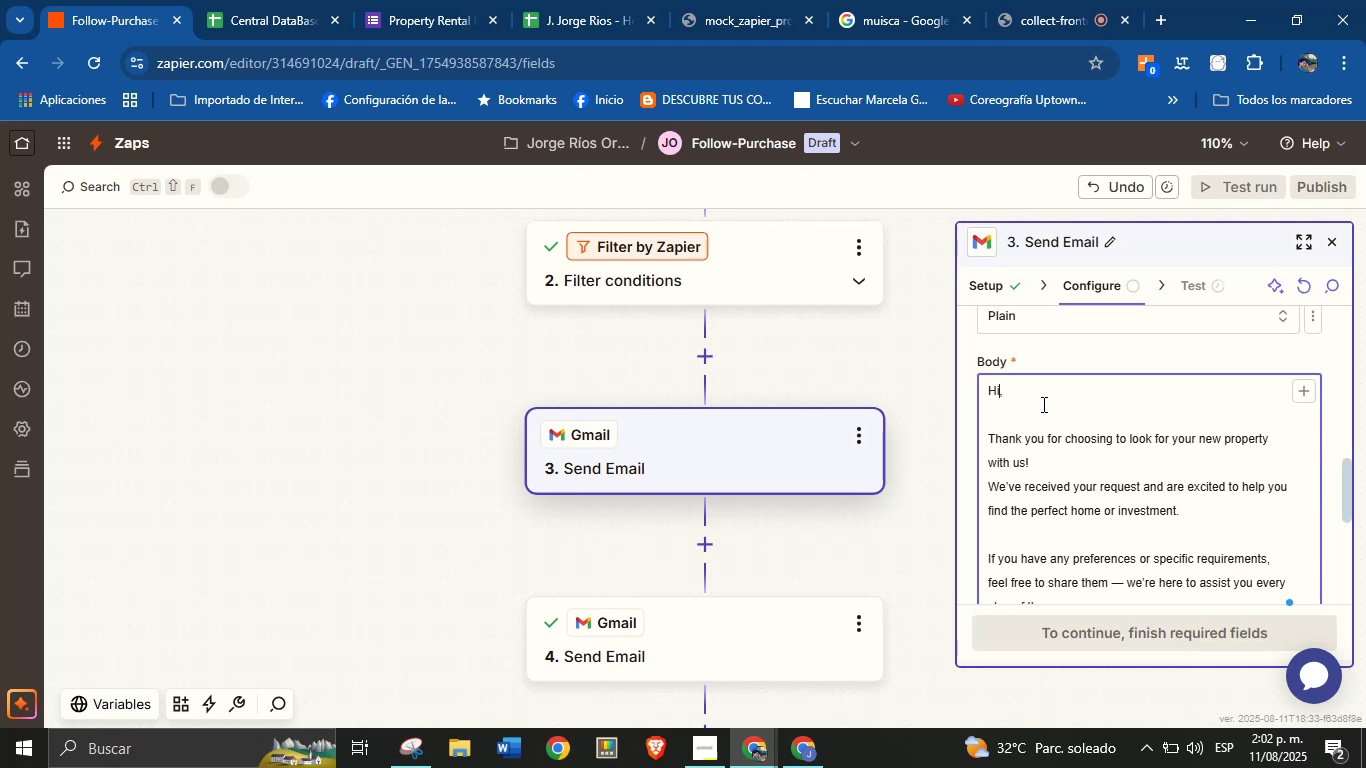 
key(Space)
 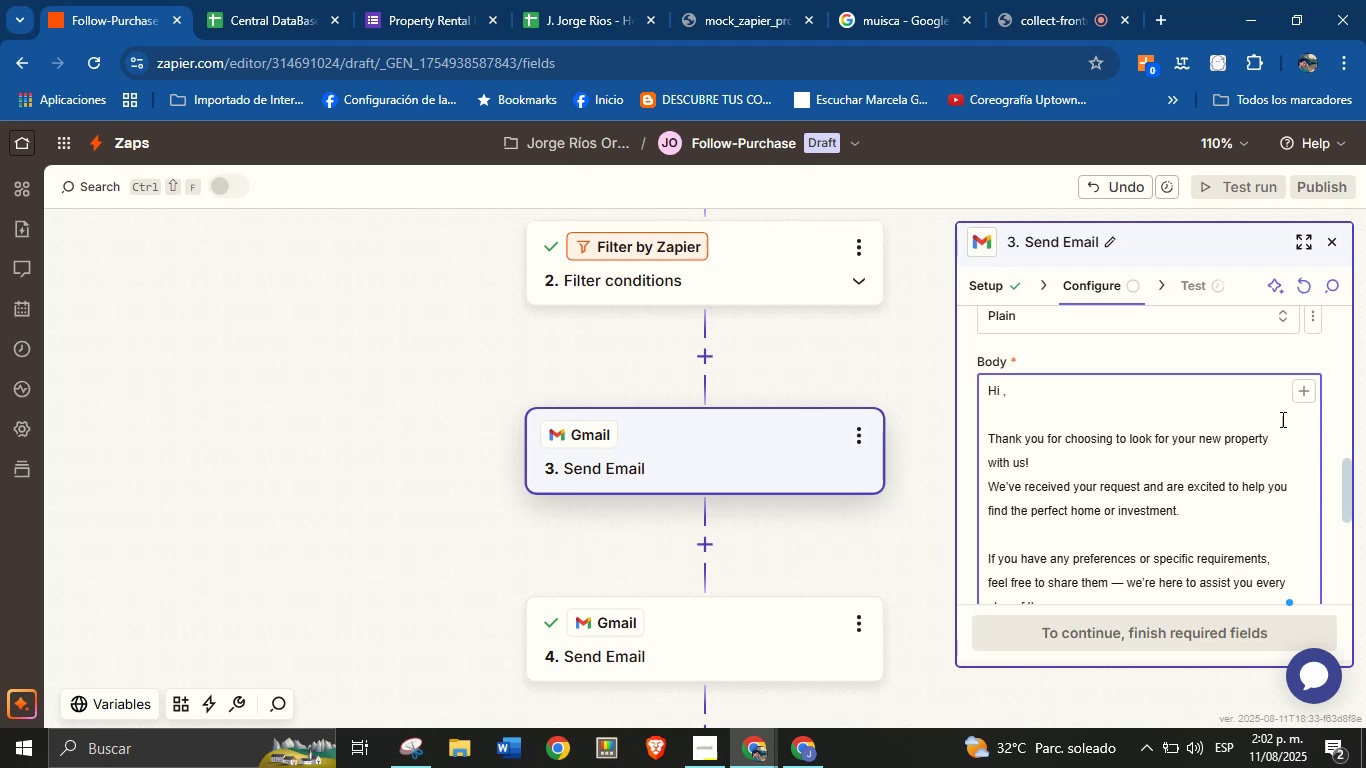 
left_click([1294, 402])
 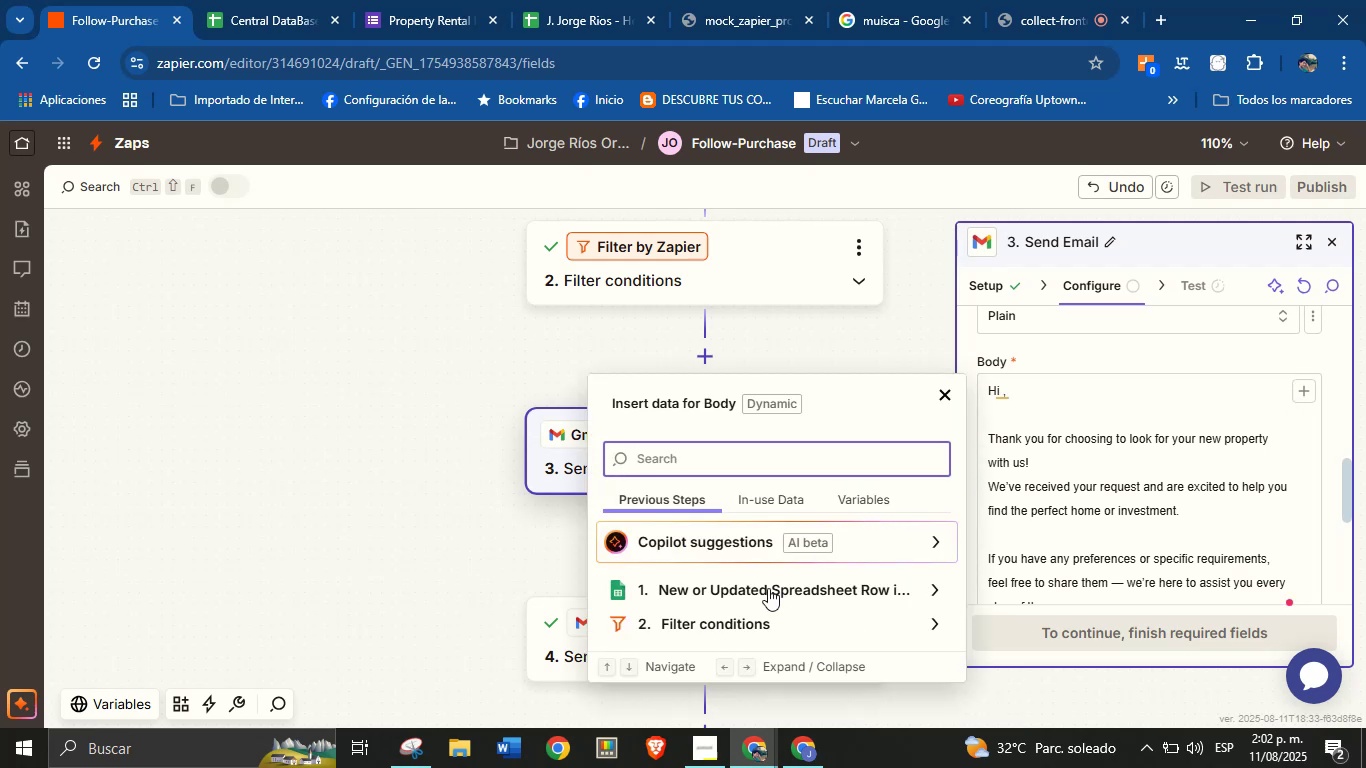 
left_click([782, 591])
 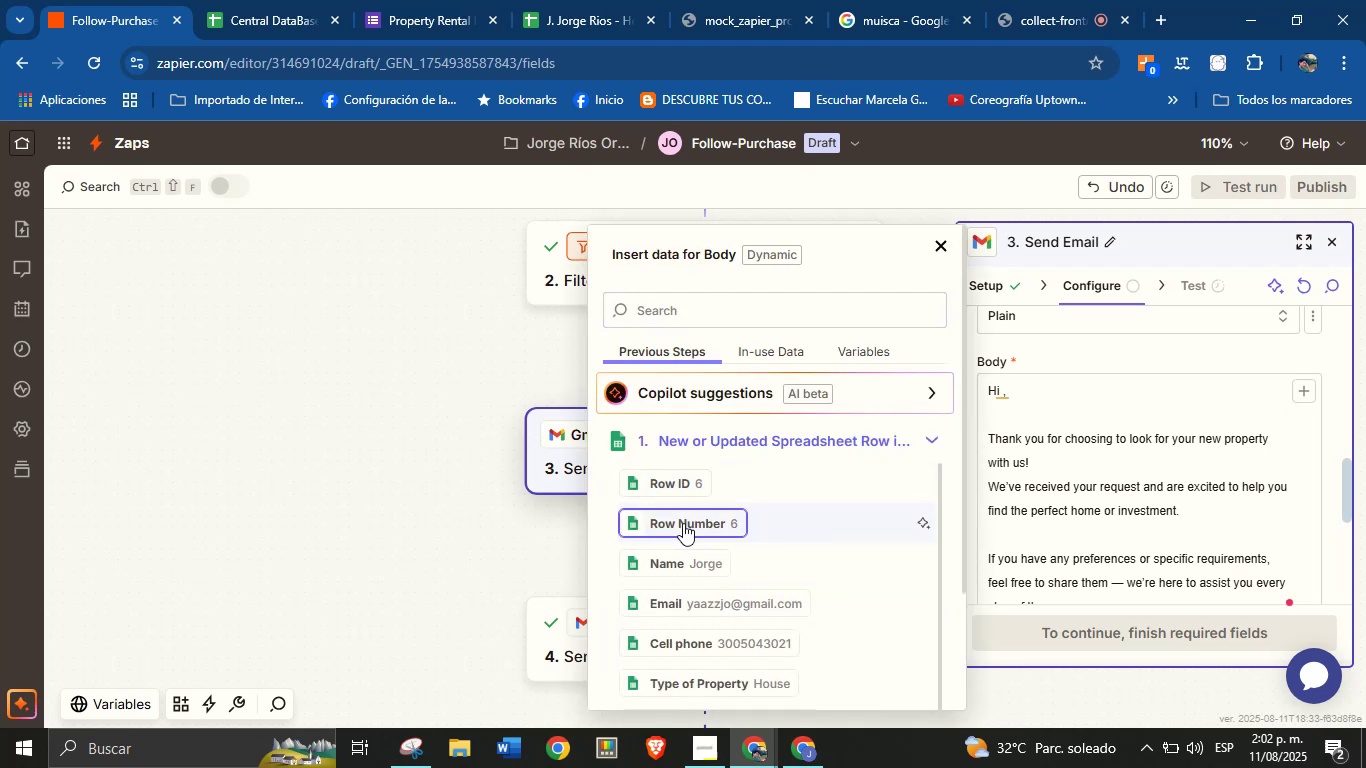 
left_click([674, 567])
 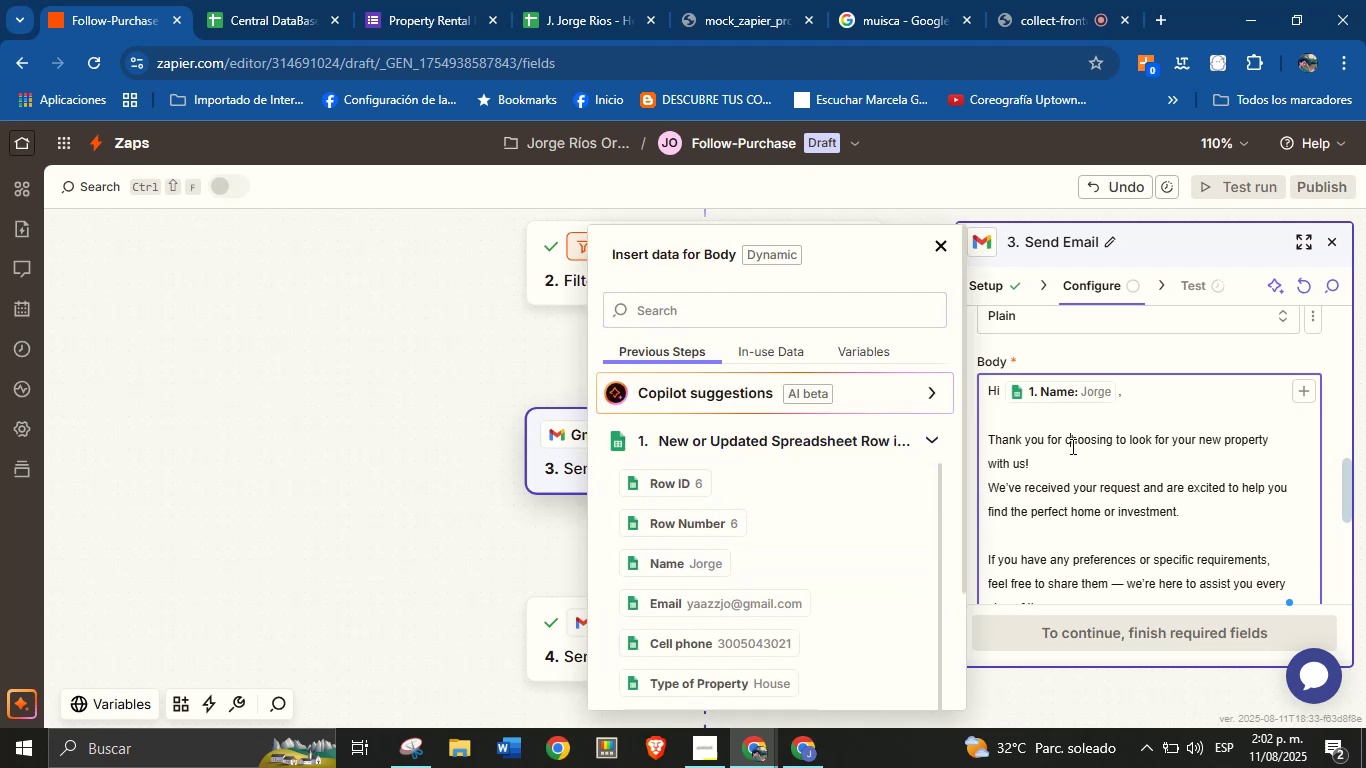 
scroll: coordinate [1130, 509], scroll_direction: down, amount: 4.0
 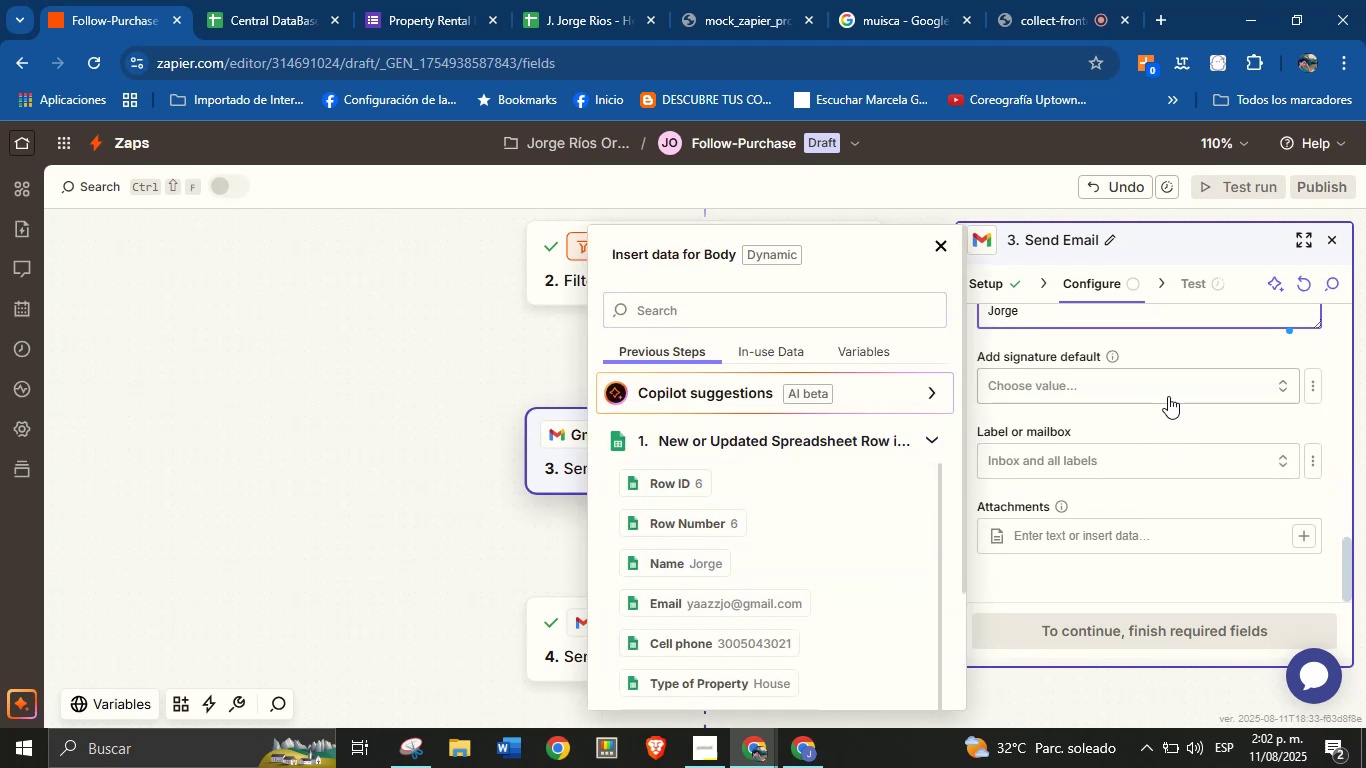 
left_click([1148, 421])
 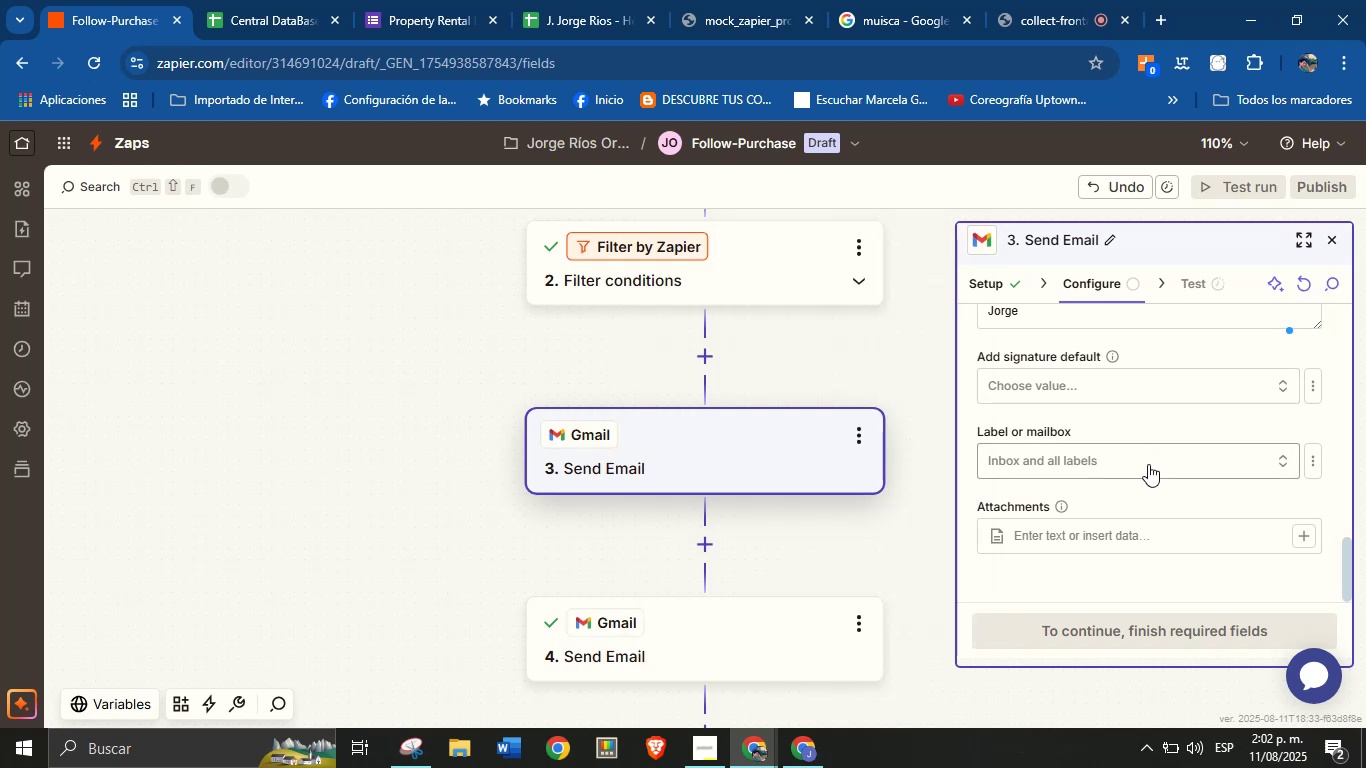 
scroll: coordinate [1124, 471], scroll_direction: up, amount: 8.0
 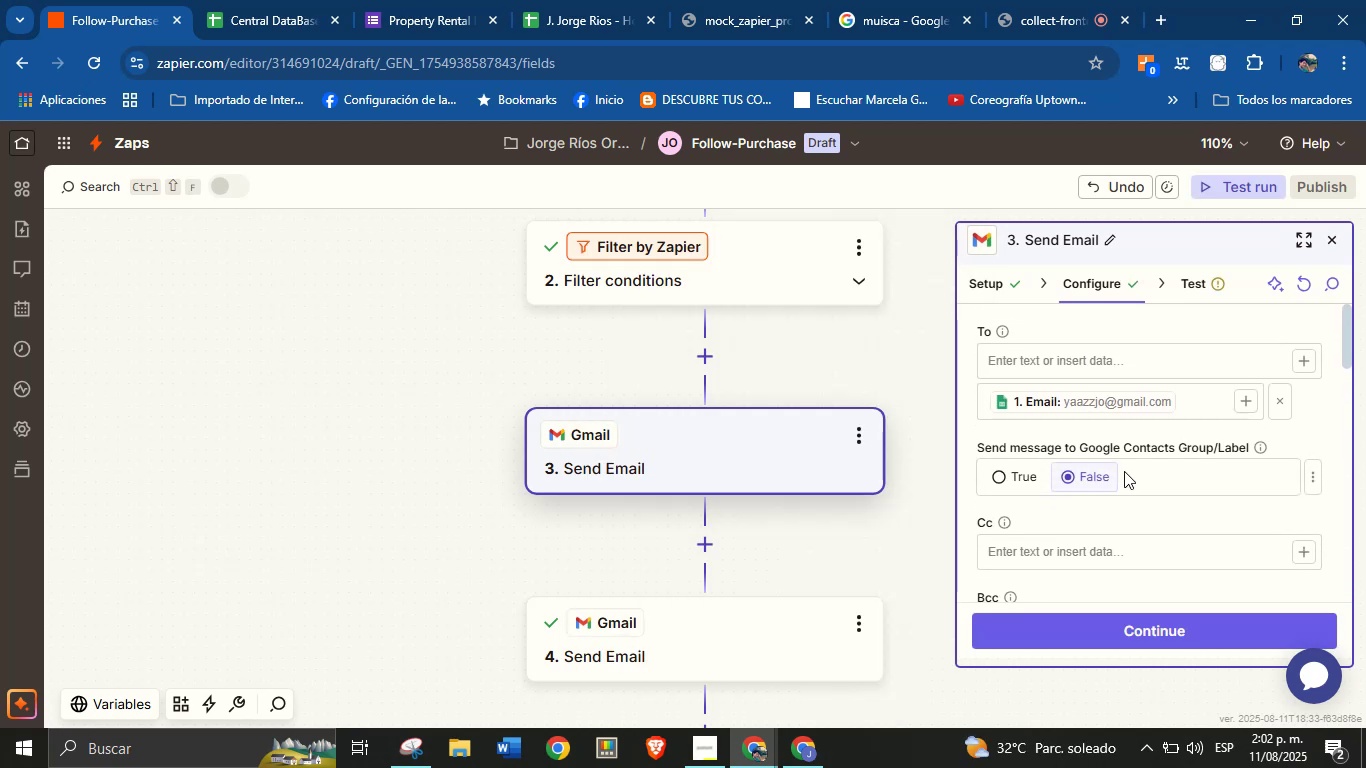 
scroll: coordinate [1124, 471], scroll_direction: down, amount: 7.0
 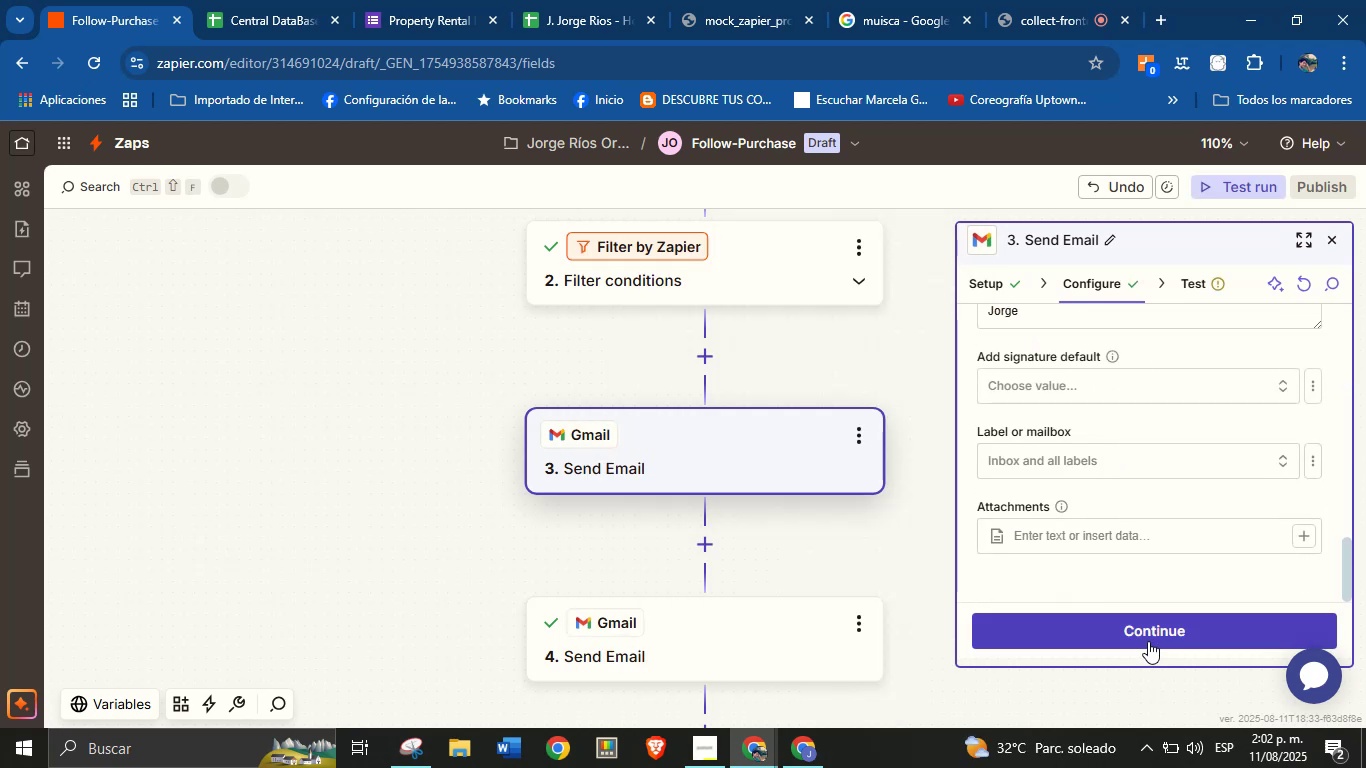 
left_click([1154, 631])
 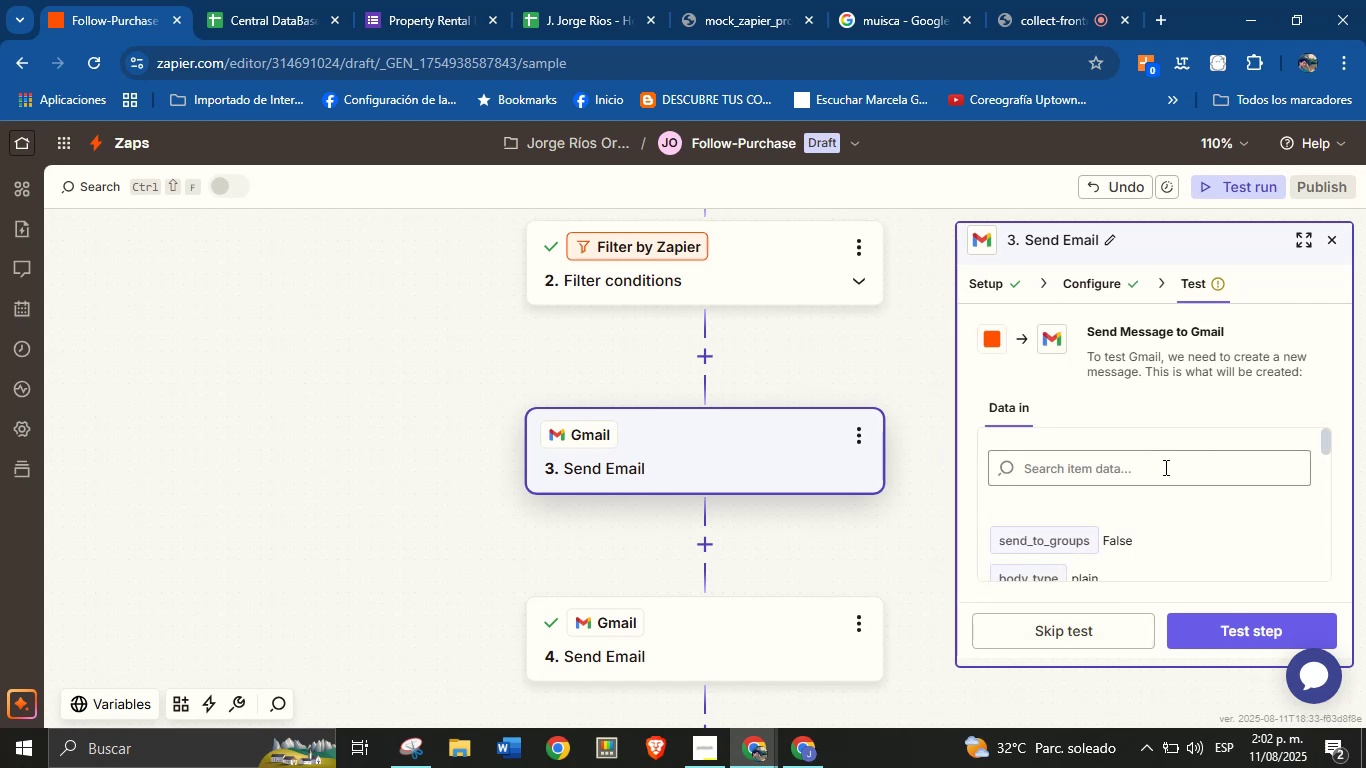 
left_click([1180, 508])
 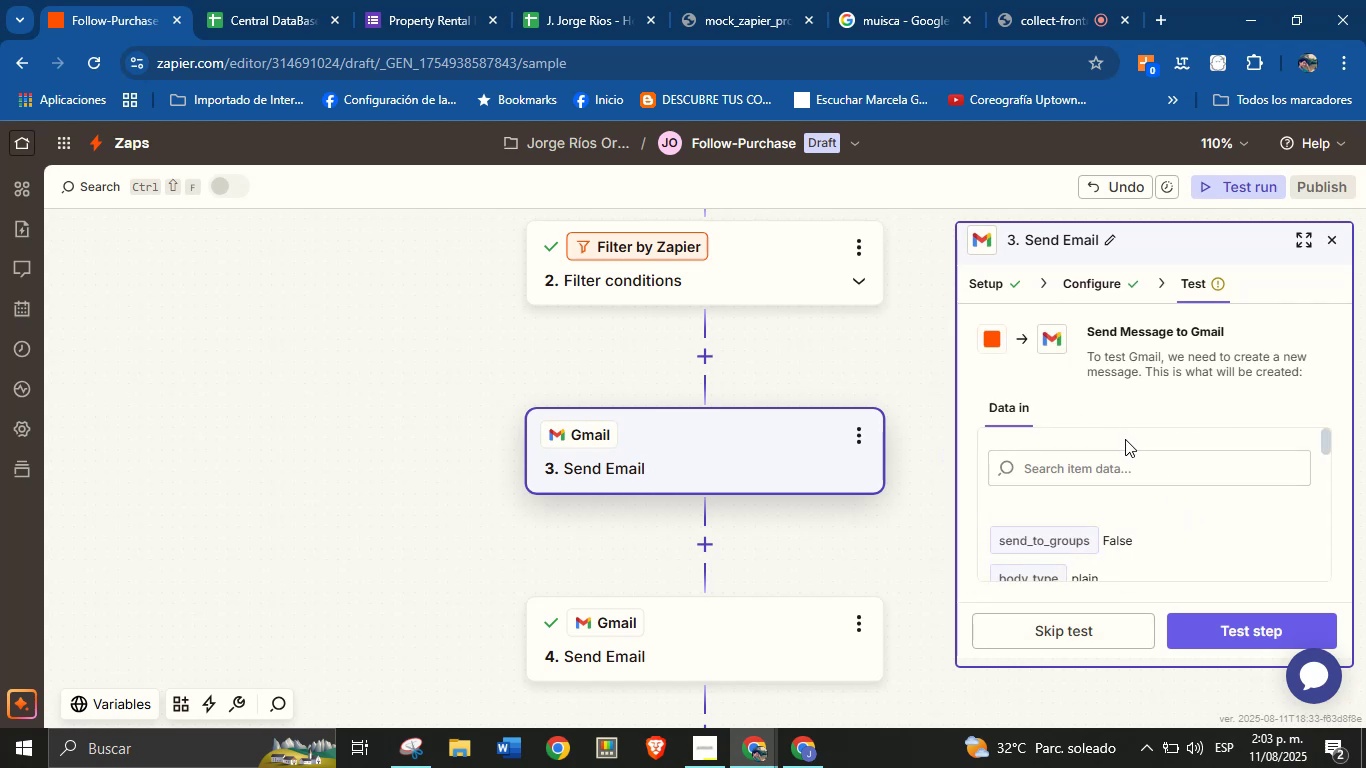 
scroll: coordinate [1148, 506], scroll_direction: down, amount: 8.0
 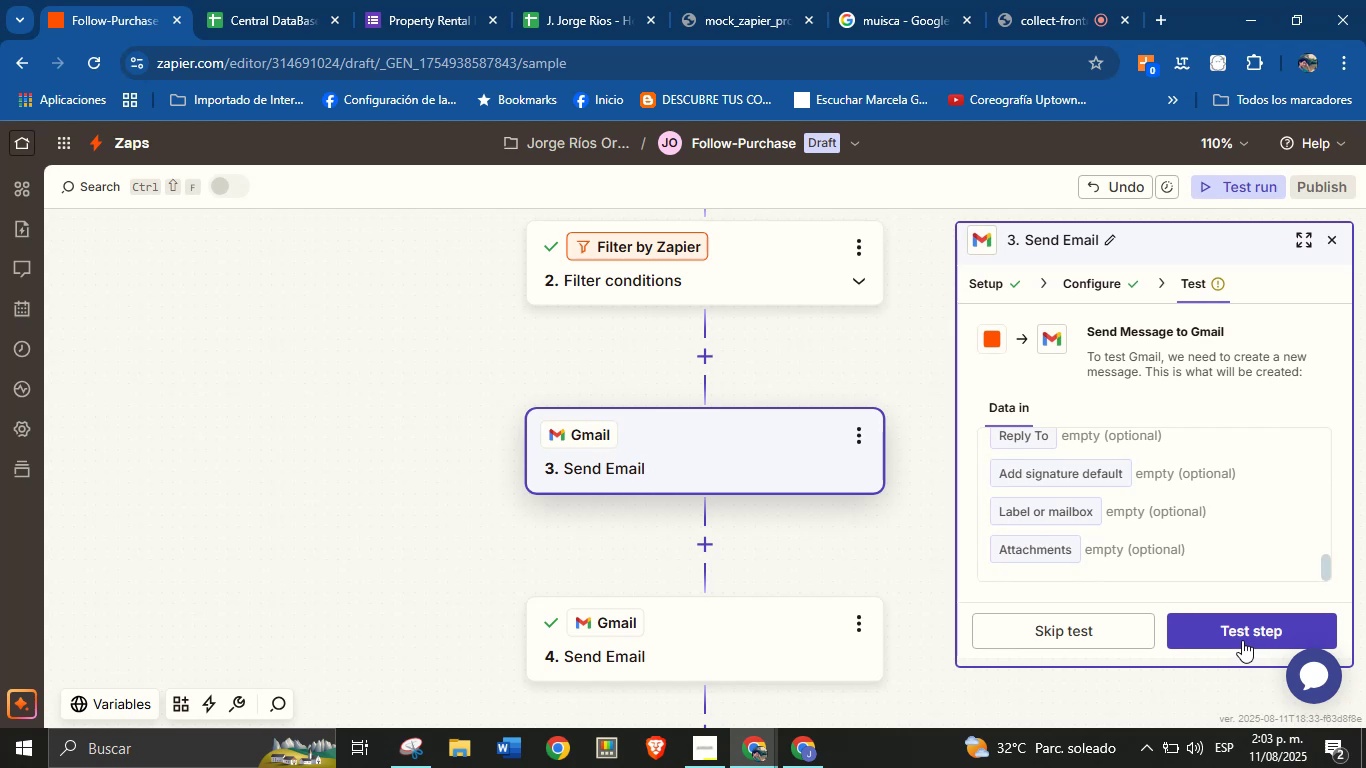 
left_click([1242, 640])
 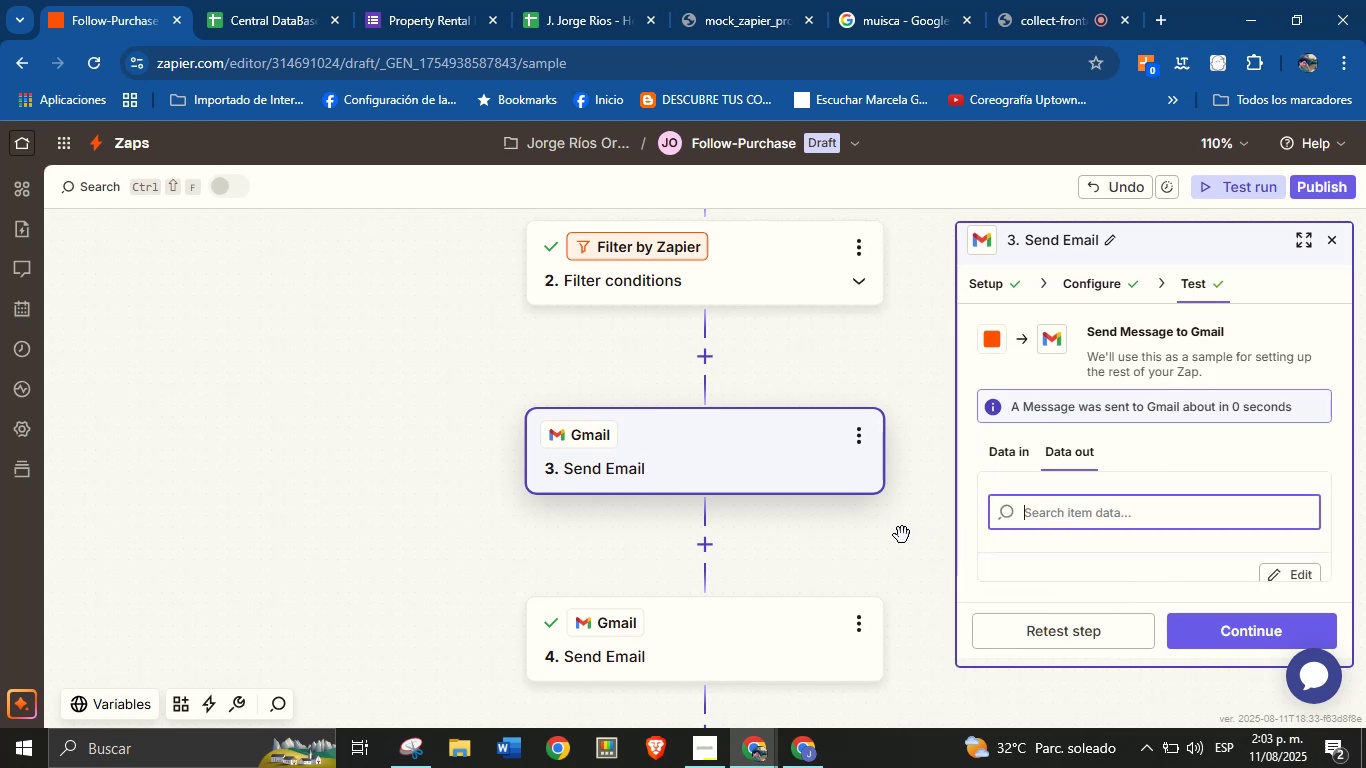 
scroll: coordinate [1129, 466], scroll_direction: down, amount: 2.0
 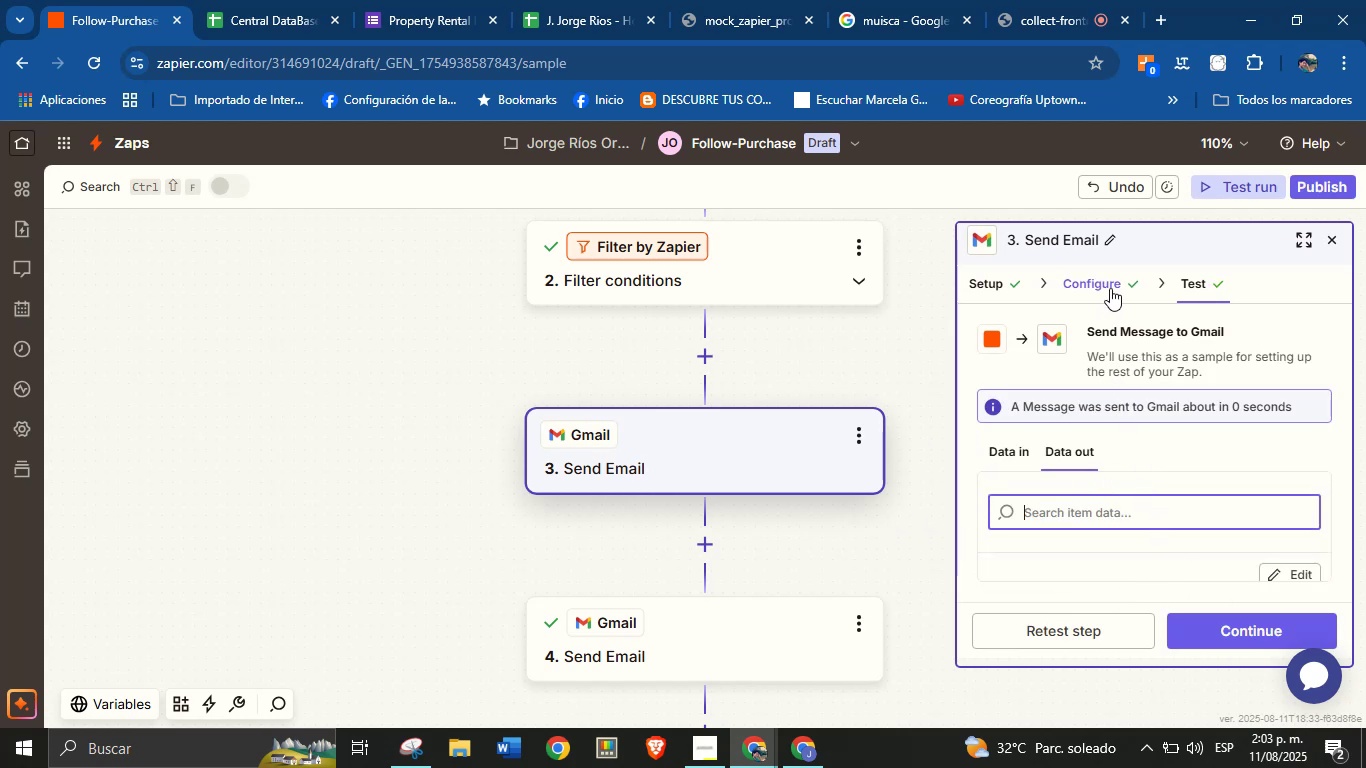 
left_click([1110, 288])
 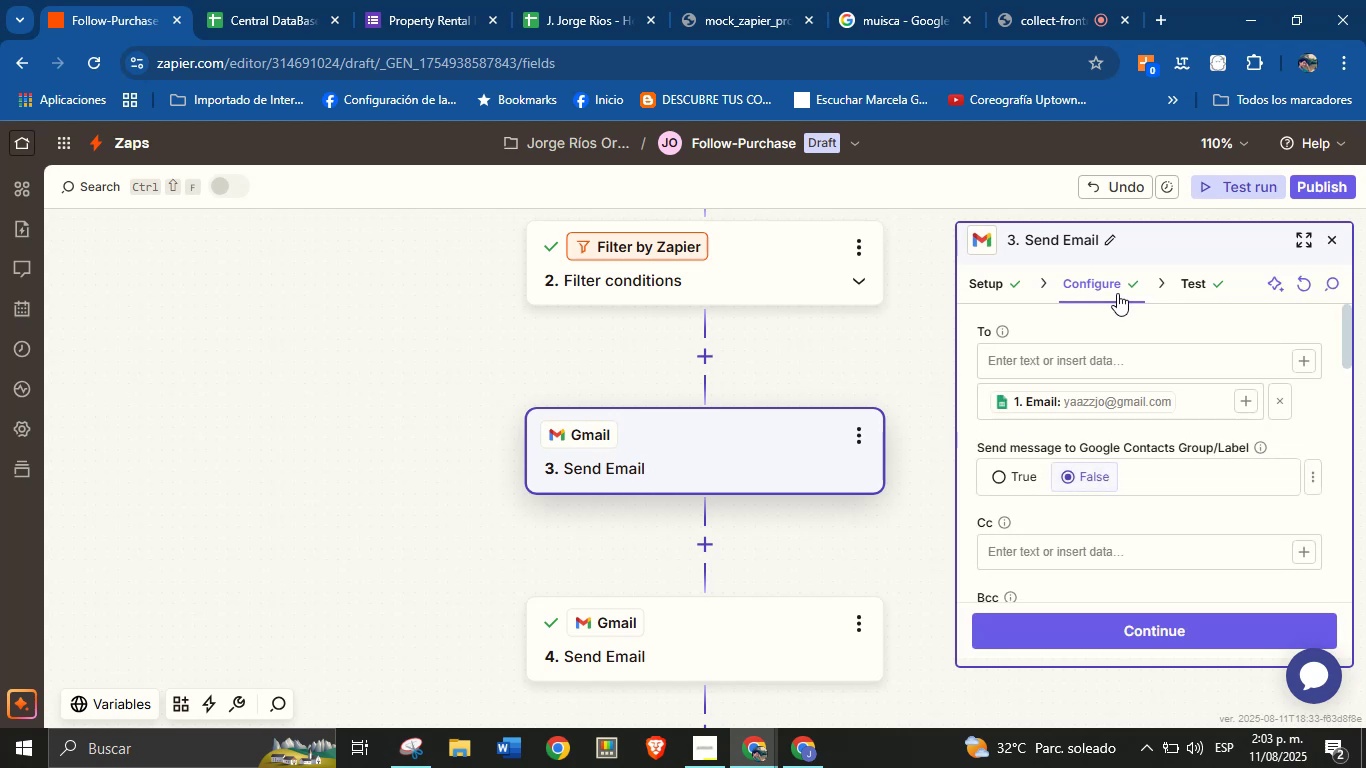 
scroll: coordinate [1099, 522], scroll_direction: down, amount: 8.0
 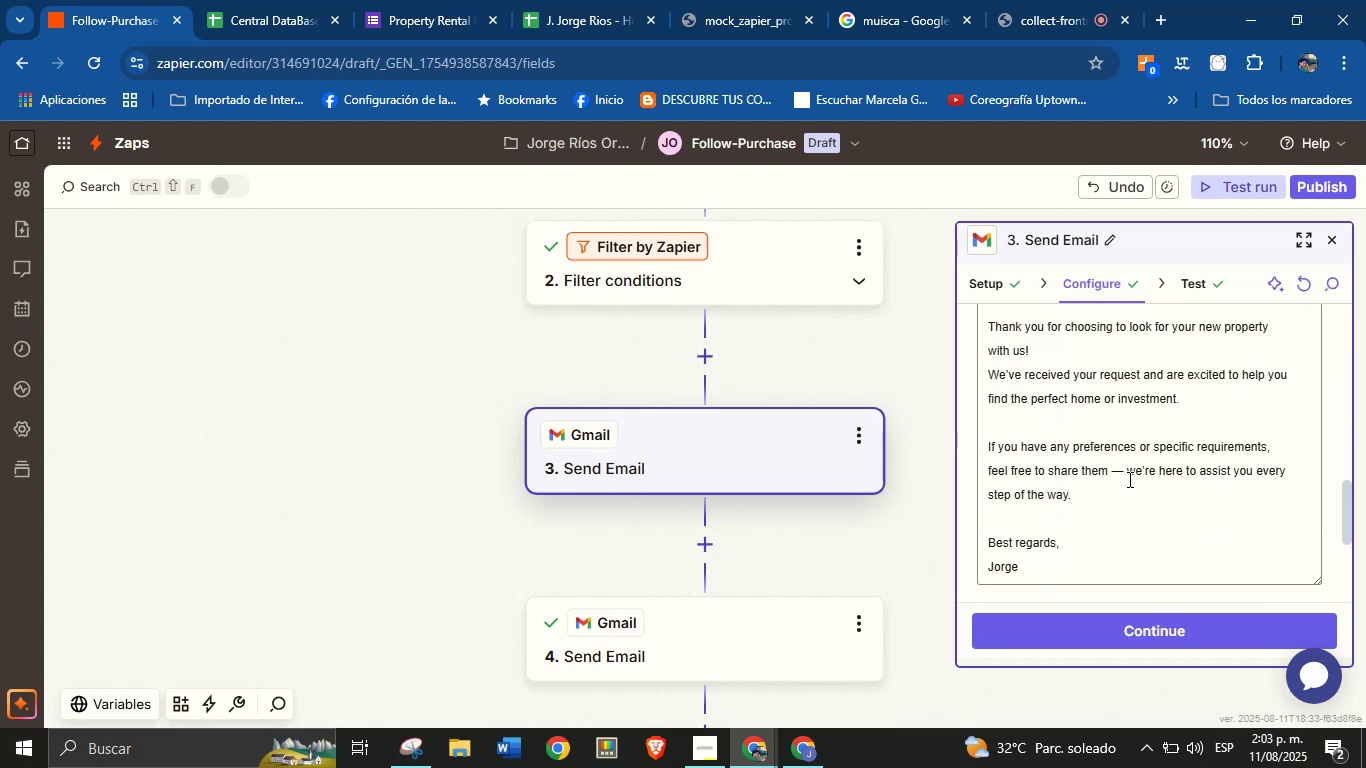 
scroll: coordinate [1129, 474], scroll_direction: down, amount: 1.0
 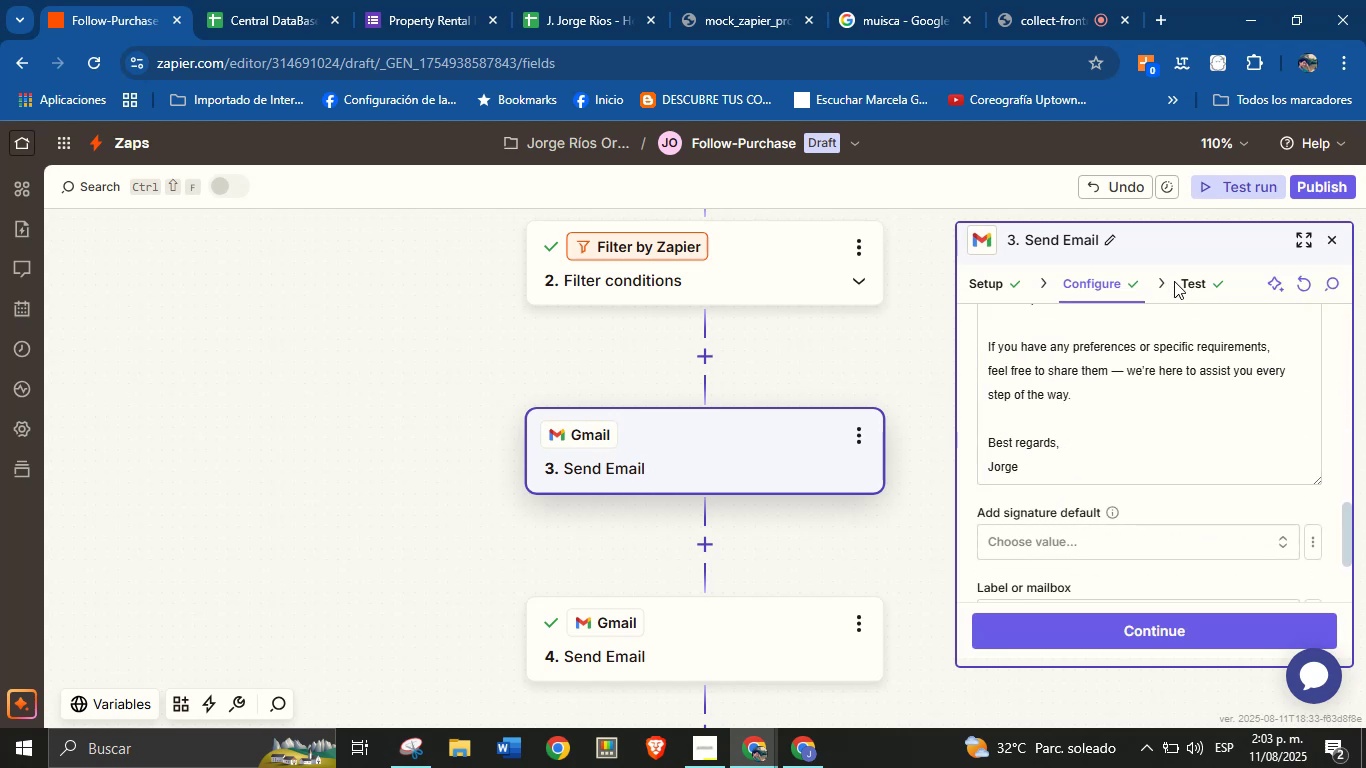 
left_click([1185, 281])
 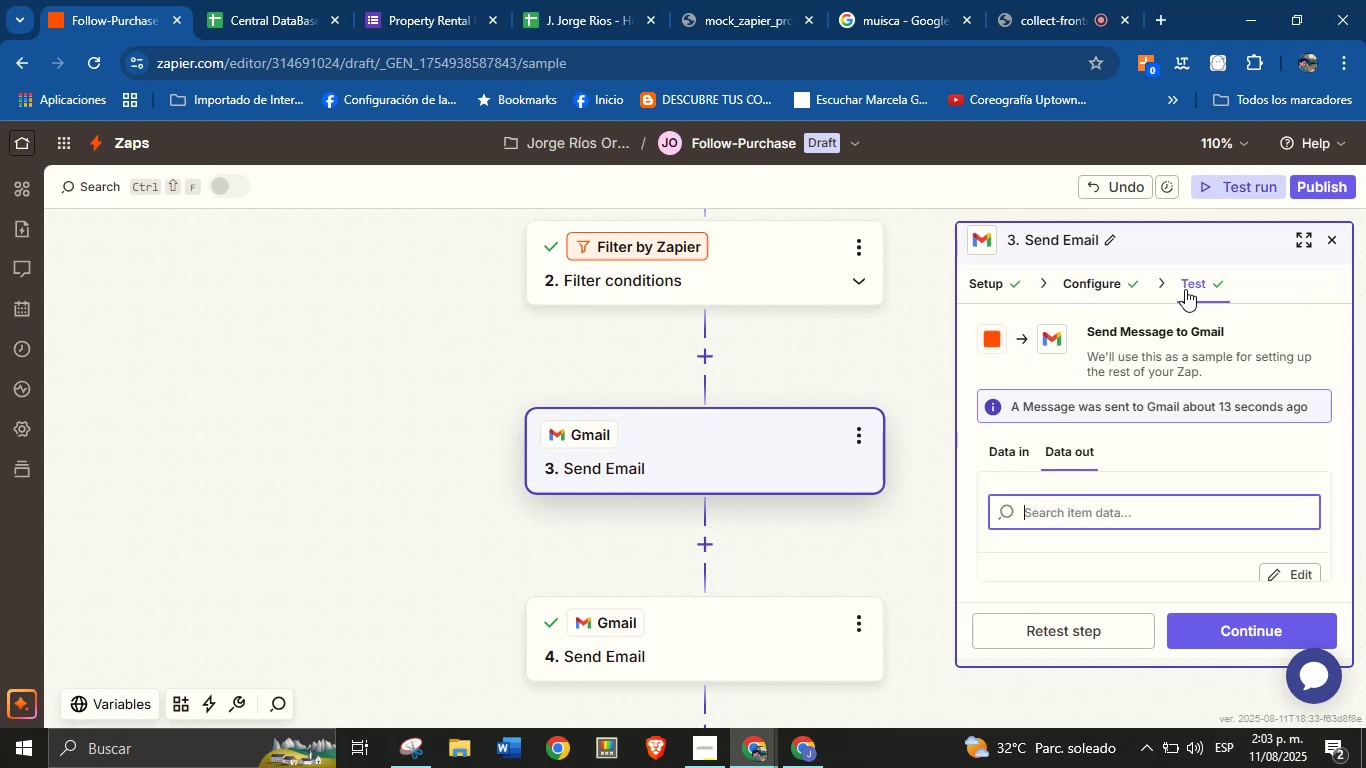 
scroll: coordinate [1140, 473], scroll_direction: down, amount: 3.0
 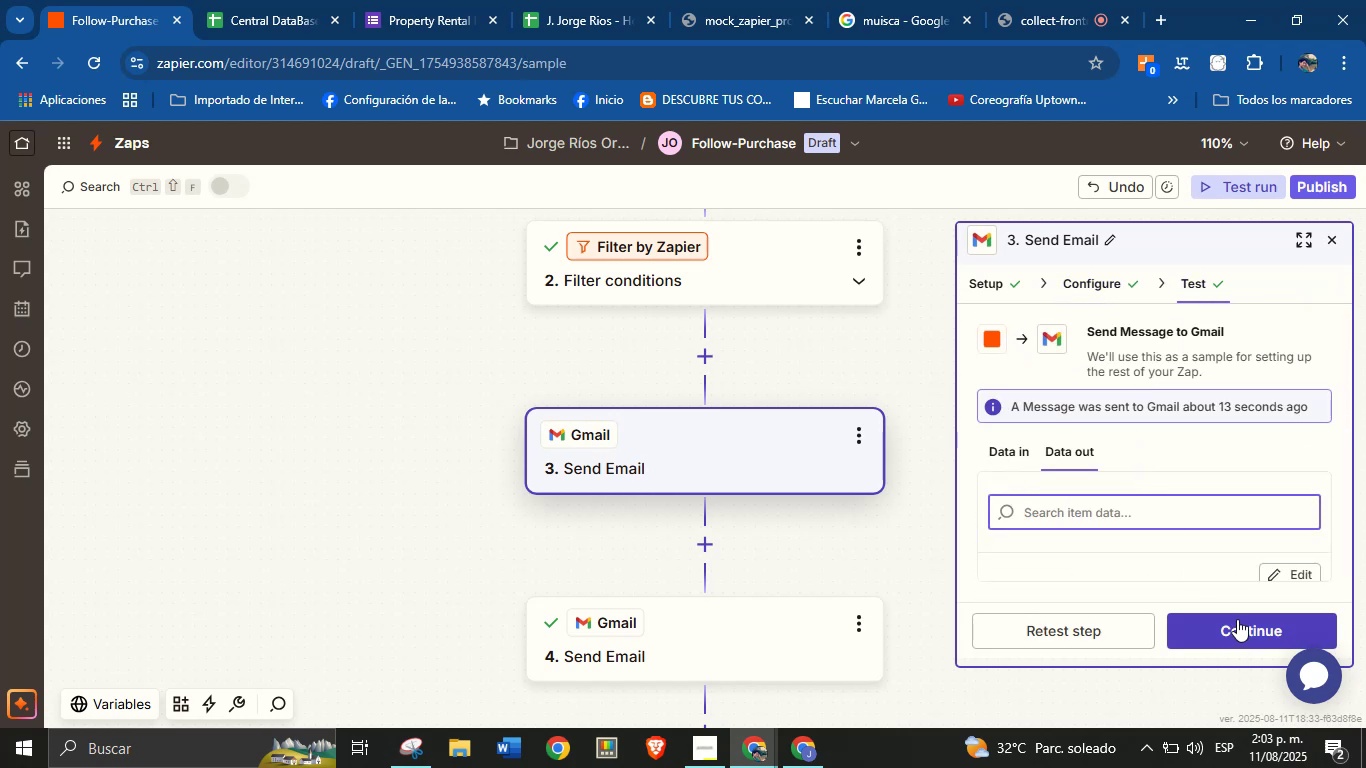 
left_click([1237, 619])
 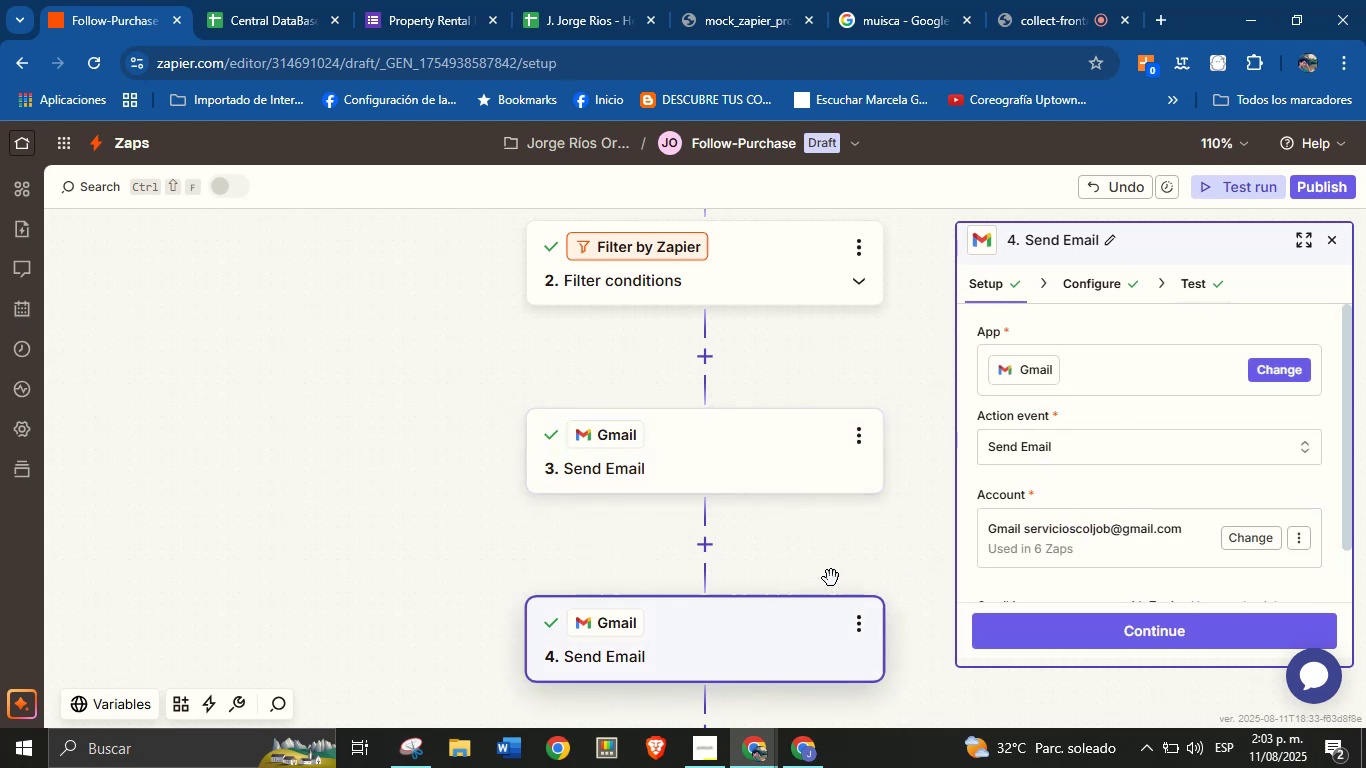 
scroll: coordinate [833, 547], scroll_direction: down, amount: 1.0
 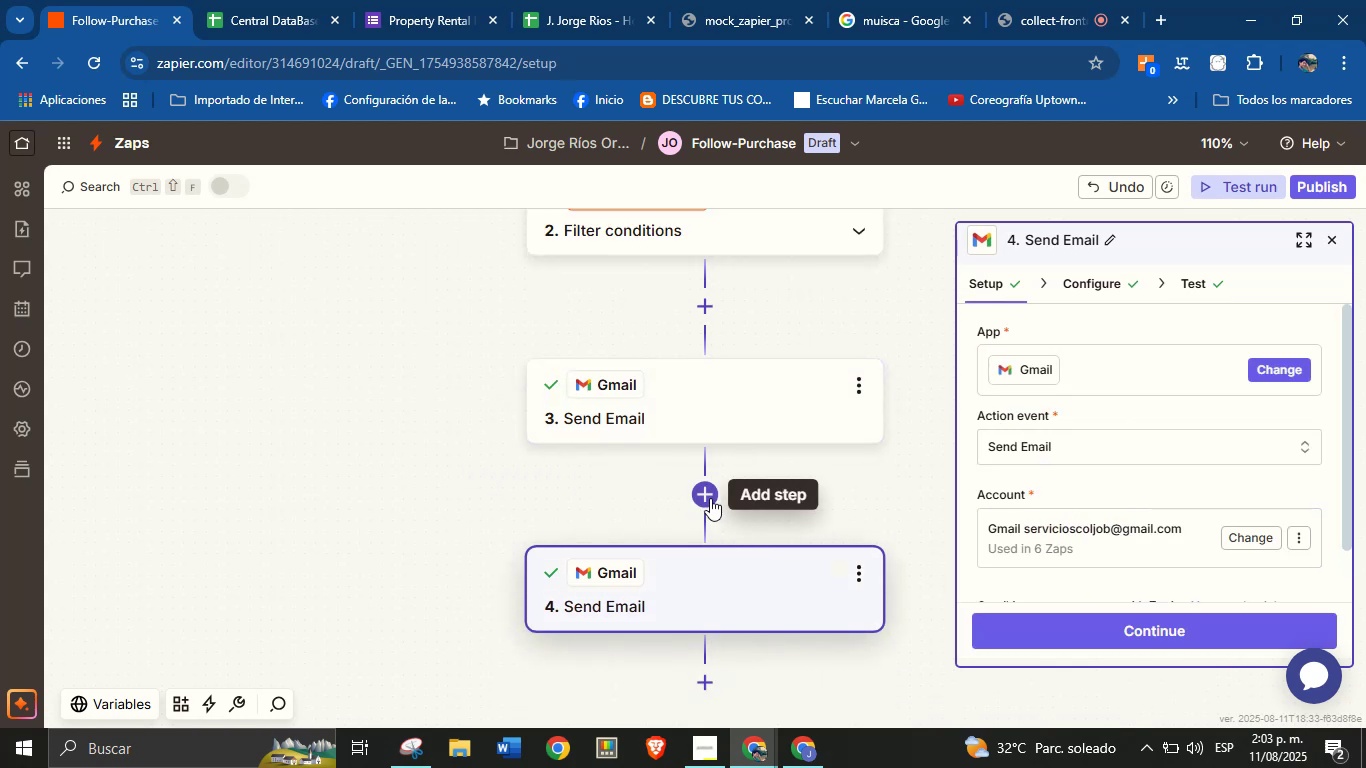 
left_click([710, 498])
 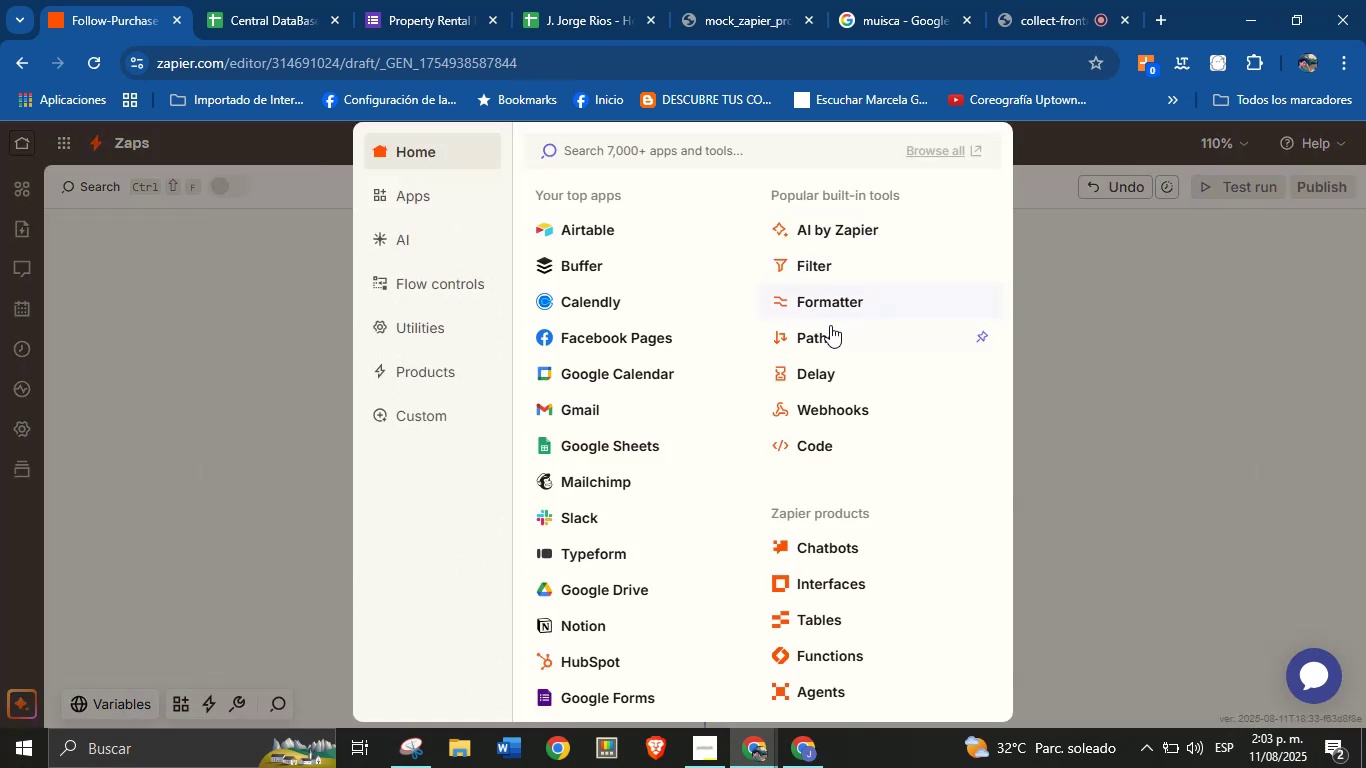 
left_click([803, 369])
 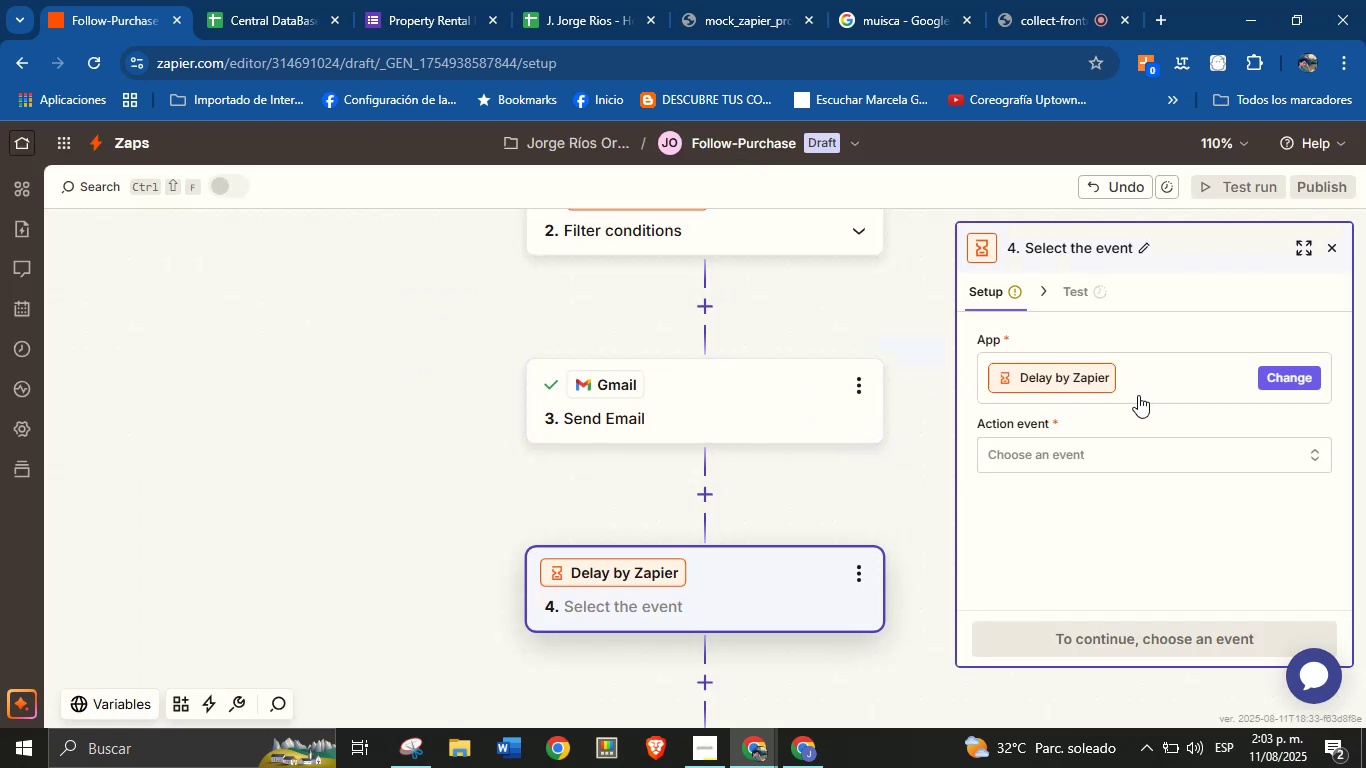 
left_click([1063, 441])
 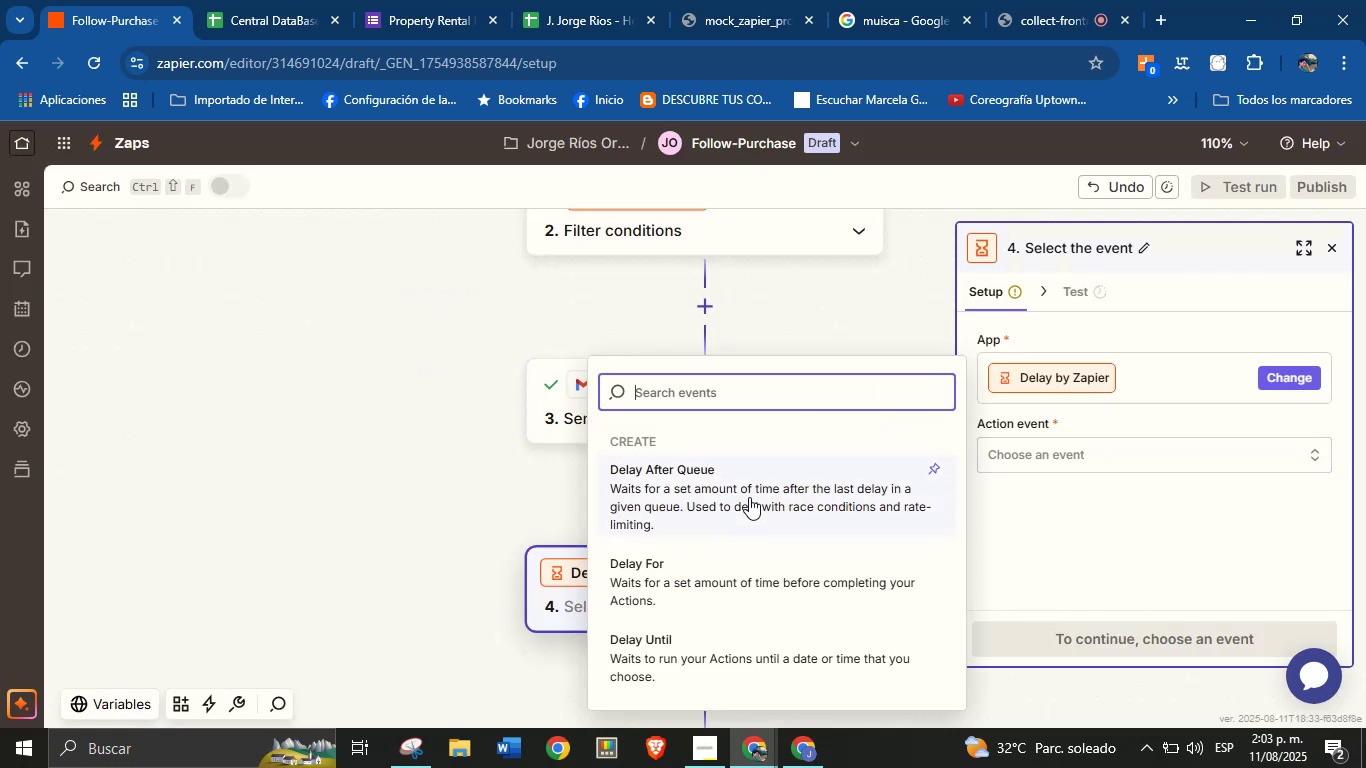 
left_click([749, 497])
 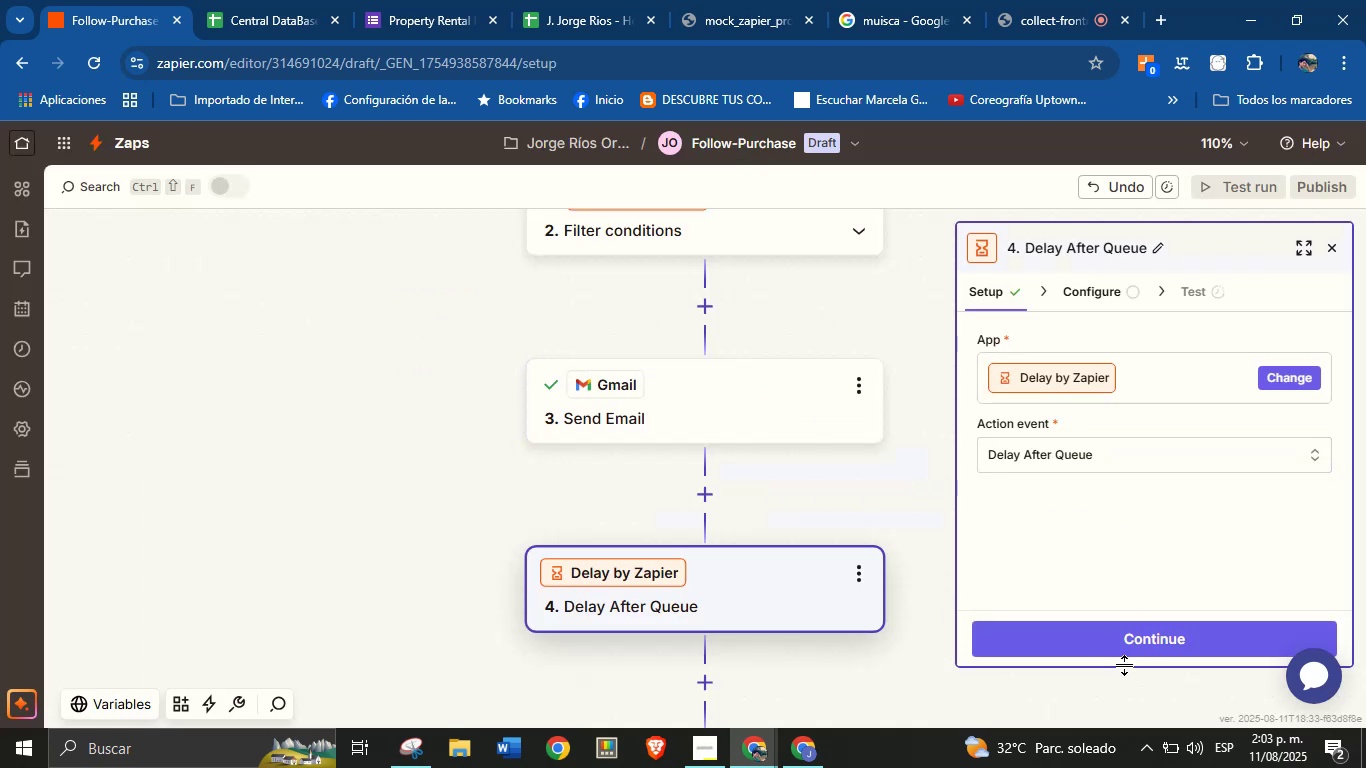 
left_click([1133, 640])
 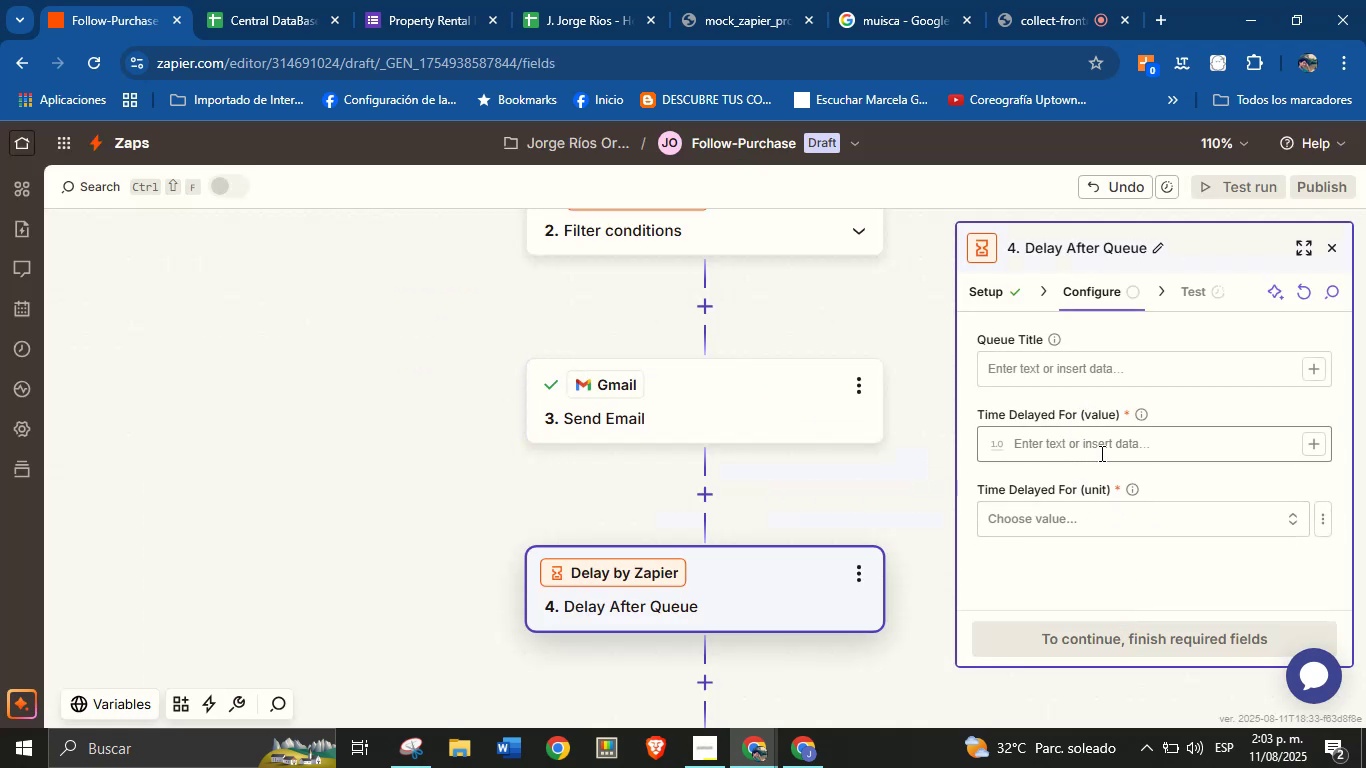 
left_click([1053, 521])
 